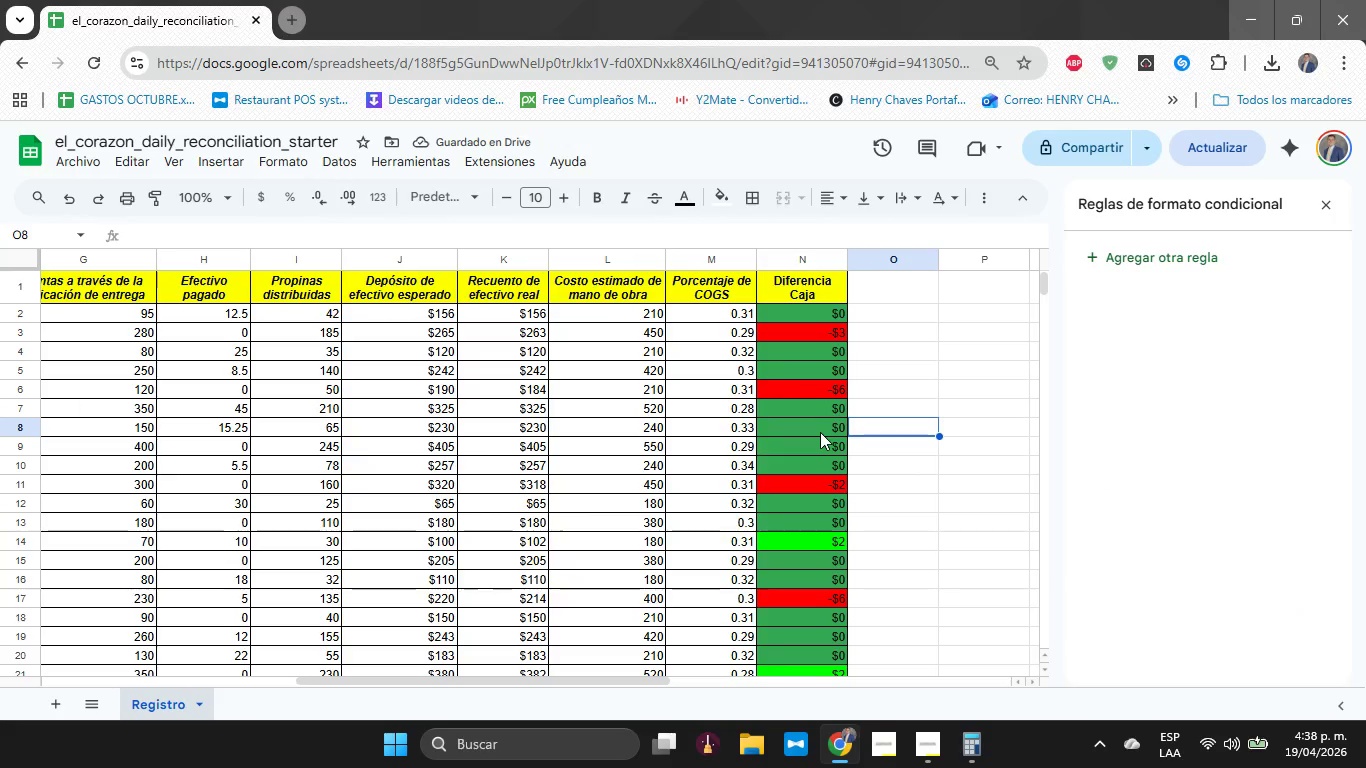 
left_click([1316, 207])
 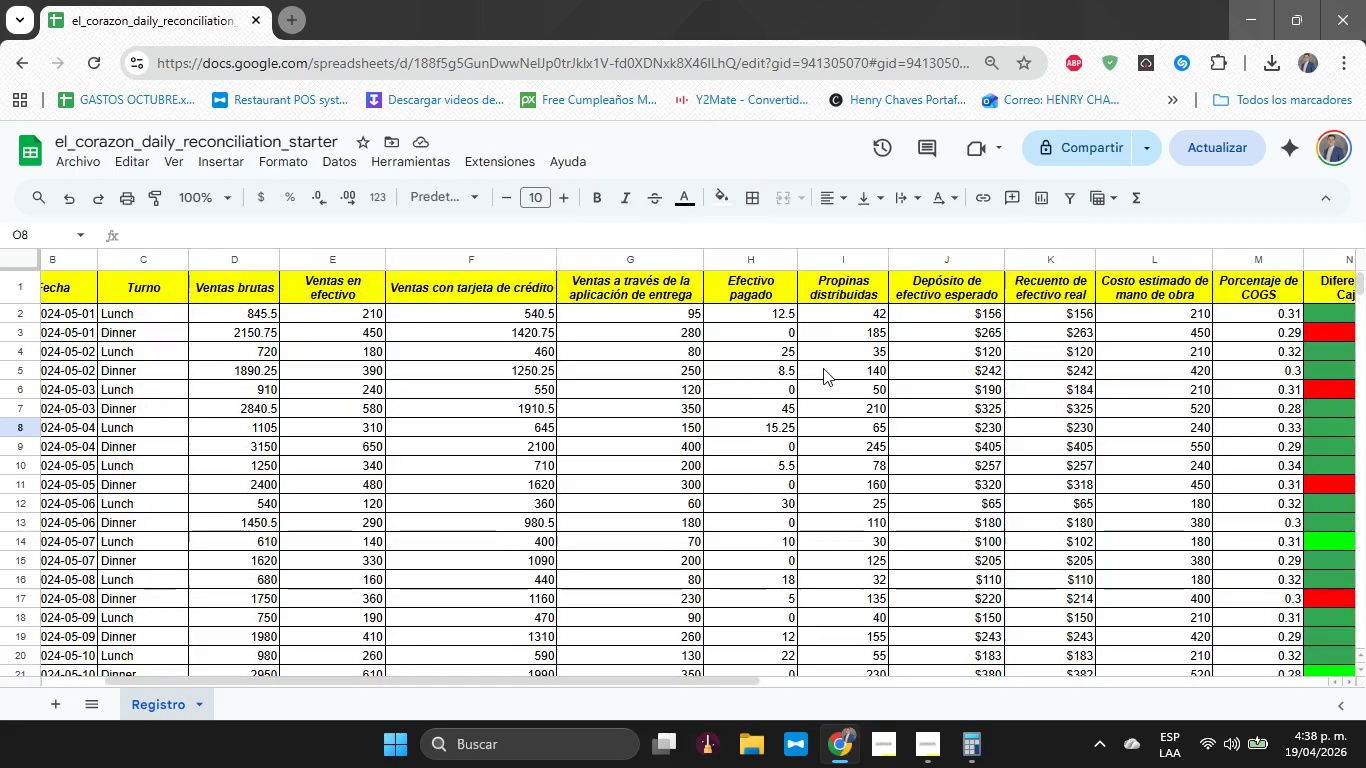 
wait(18.88)
 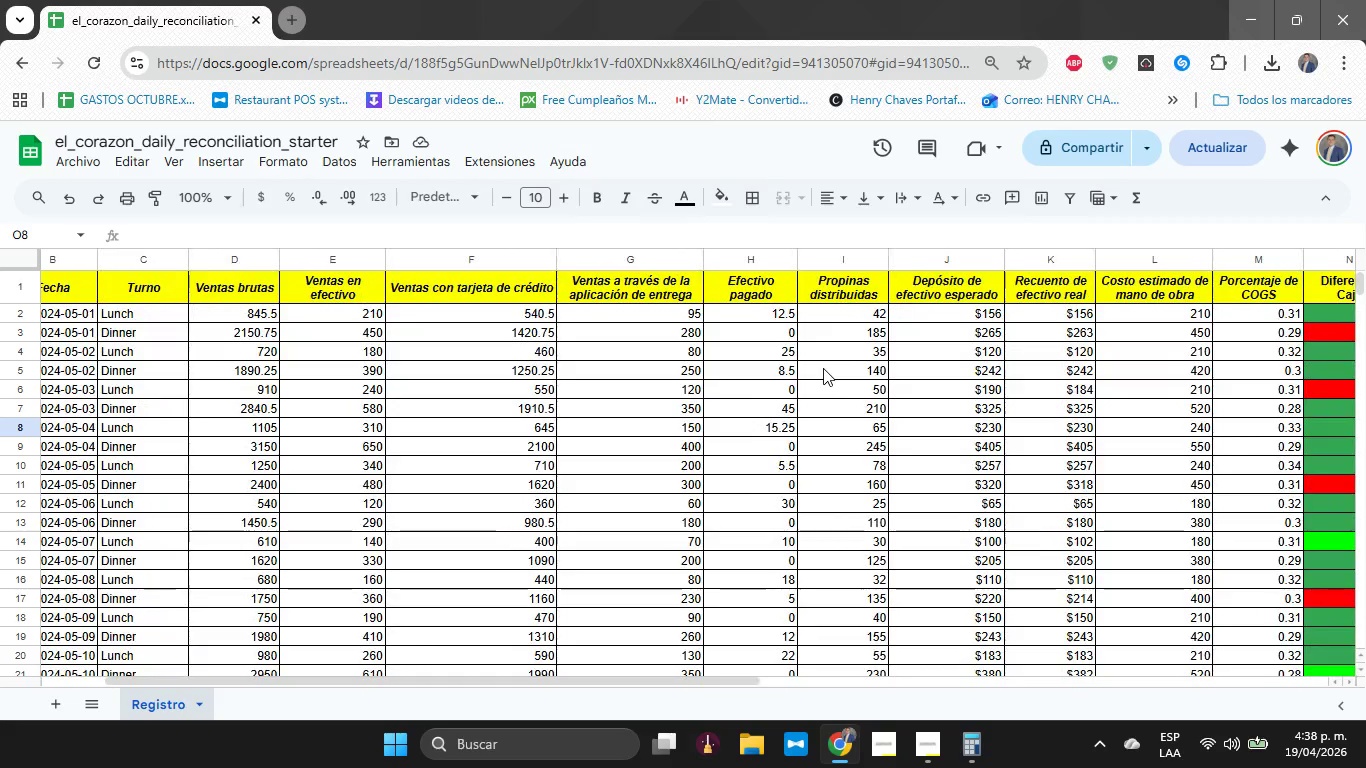 
left_click([20, 357])
 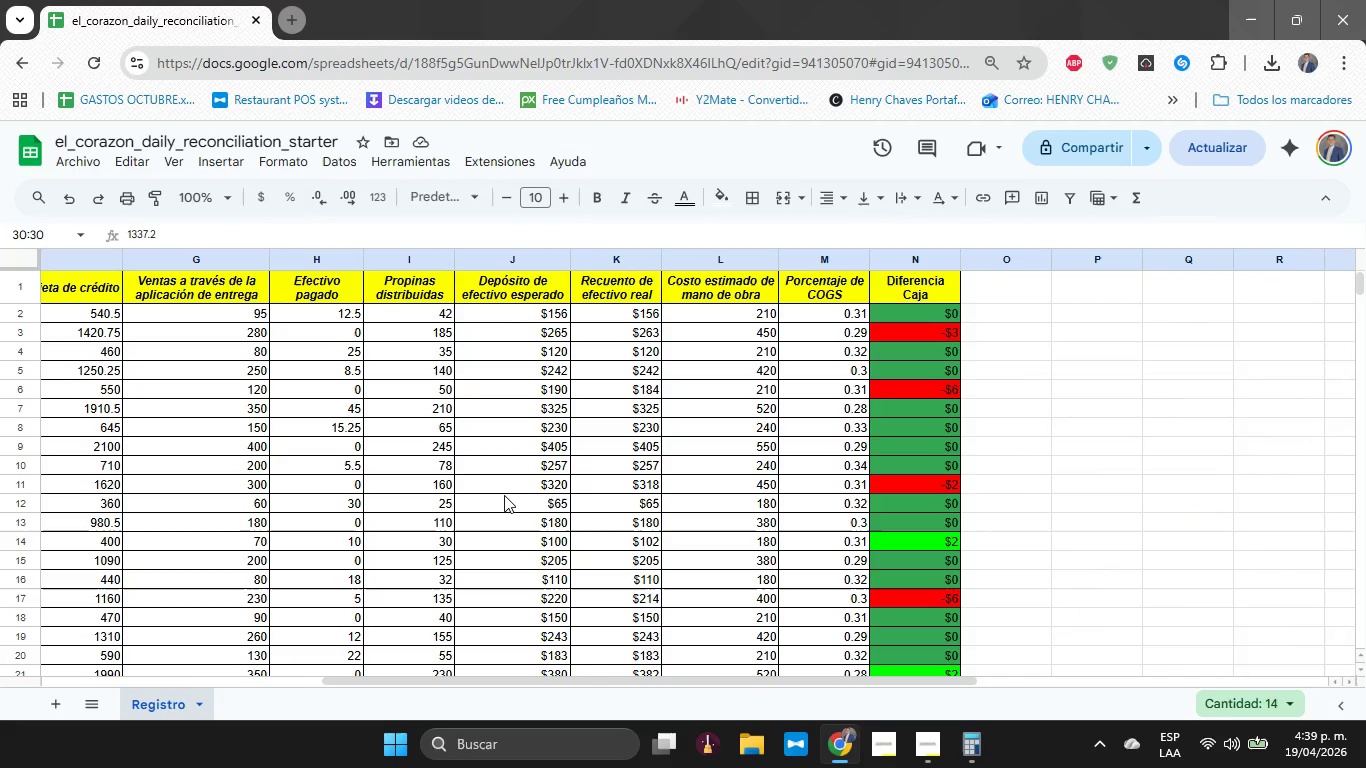 
wait(18.5)
 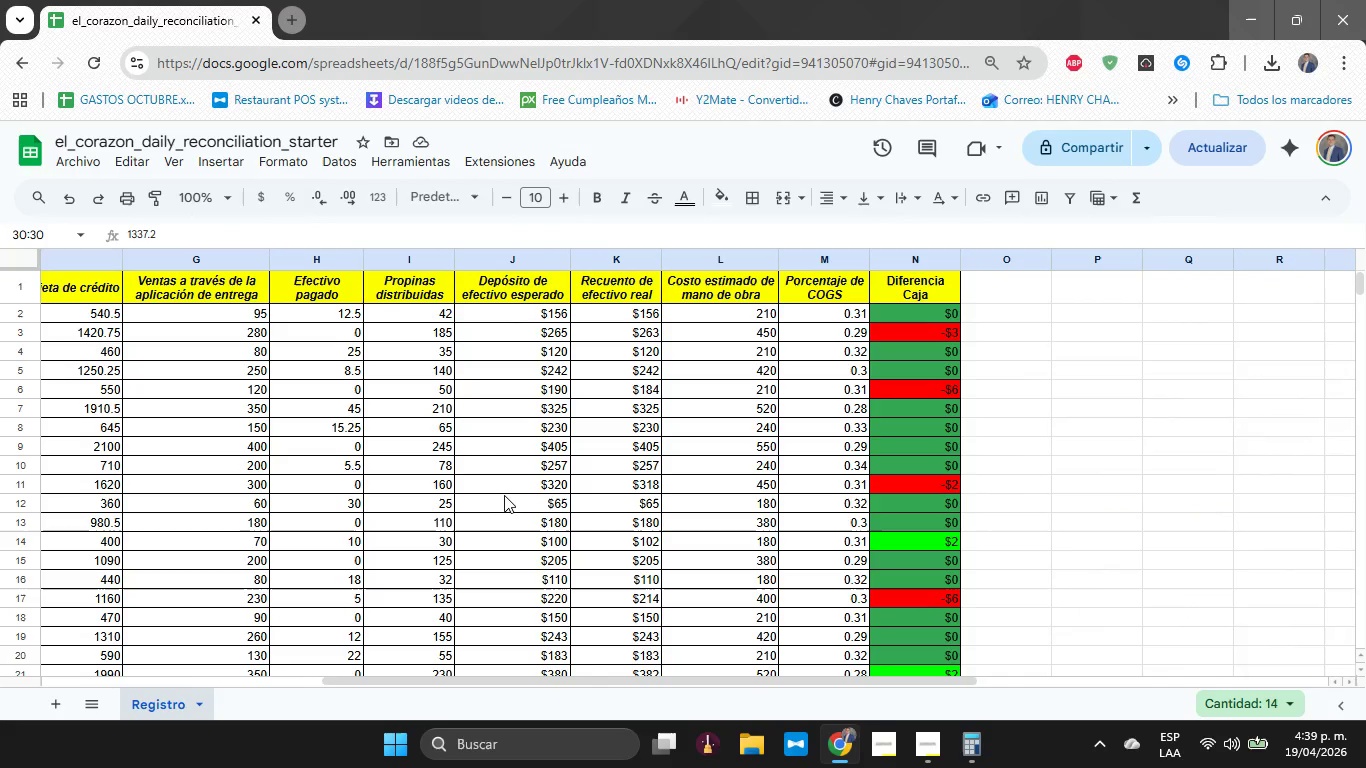 
left_click([988, 290])
 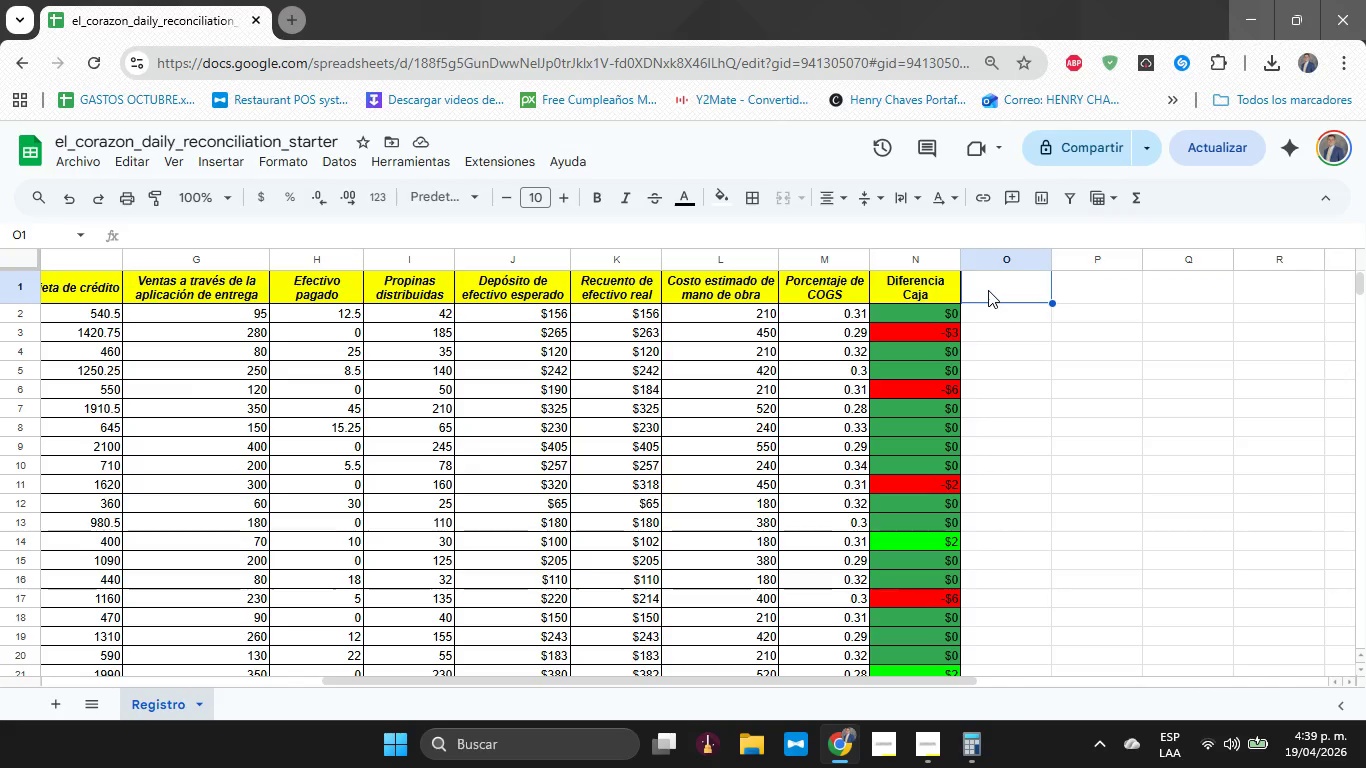 
wait(11.02)
 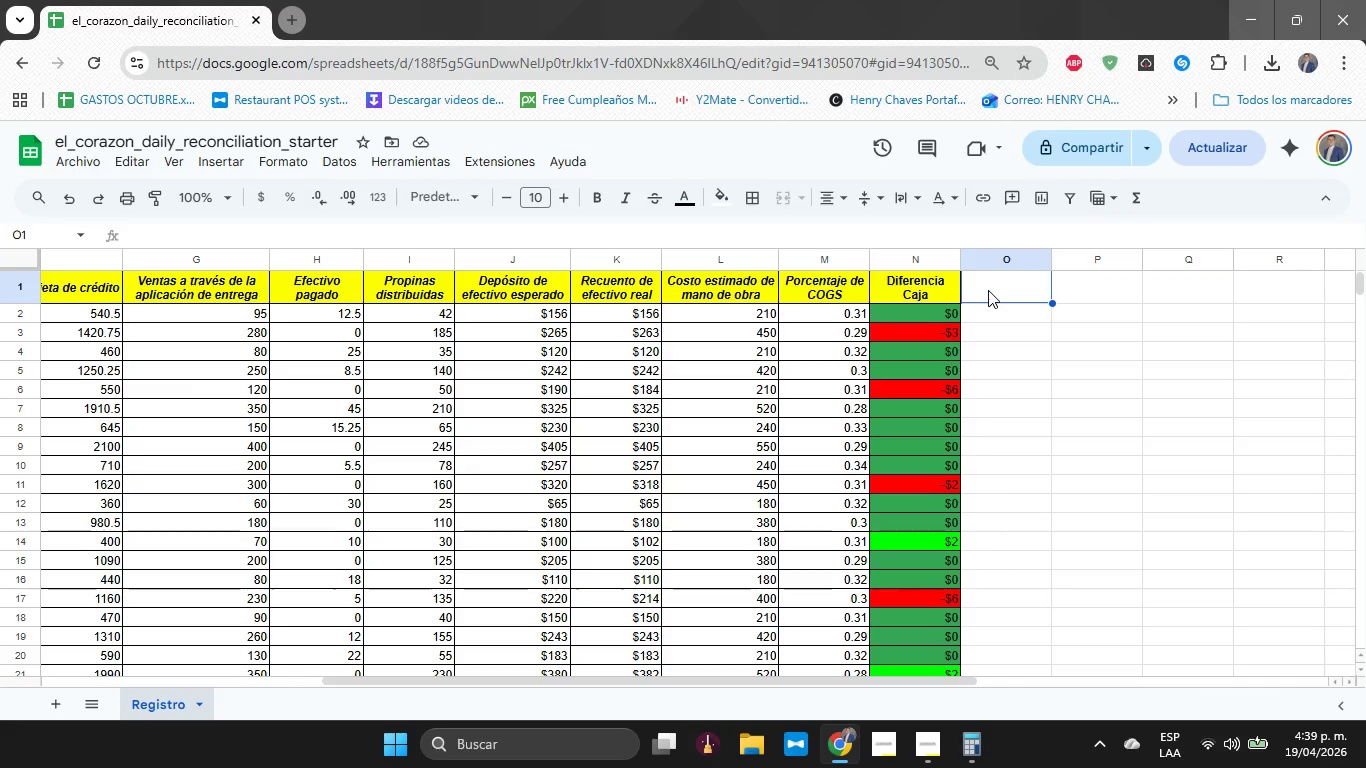 
type(Ganancia)
 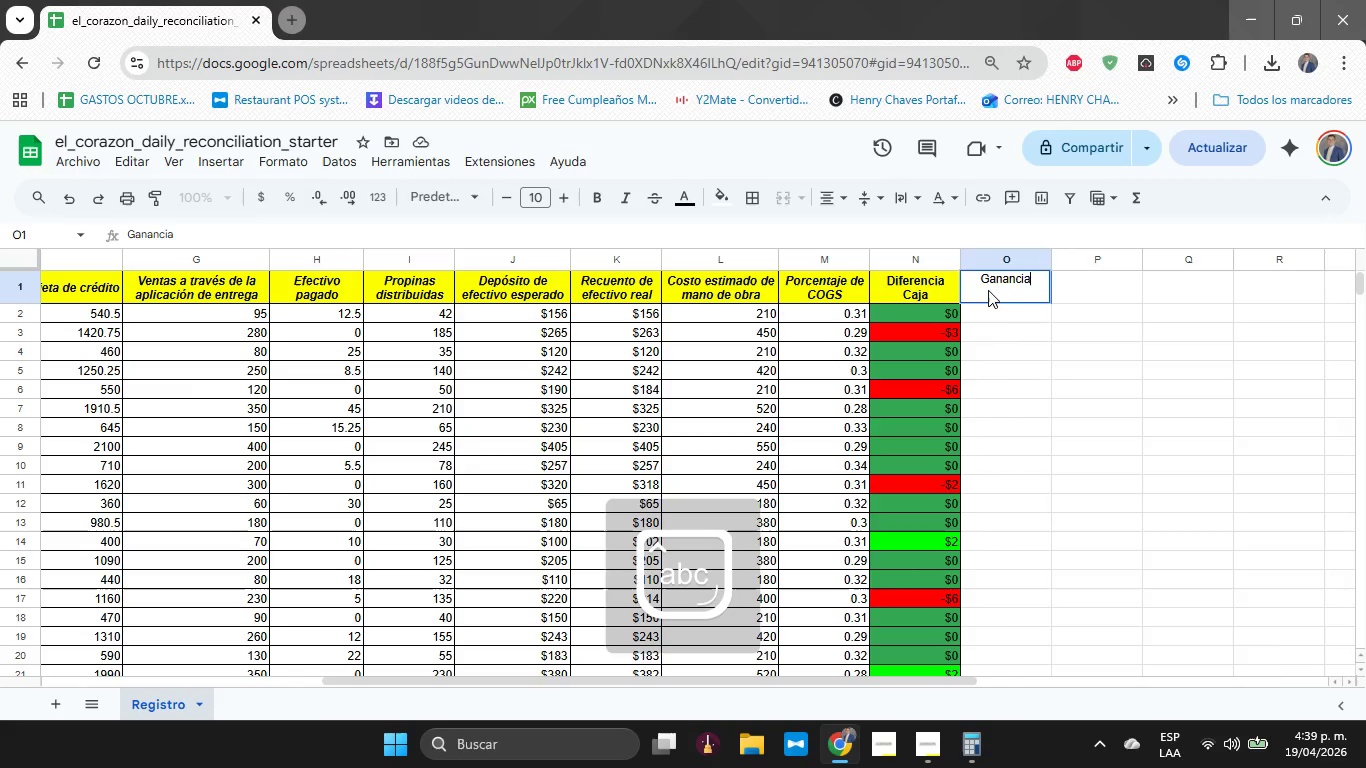 
key(Enter)
 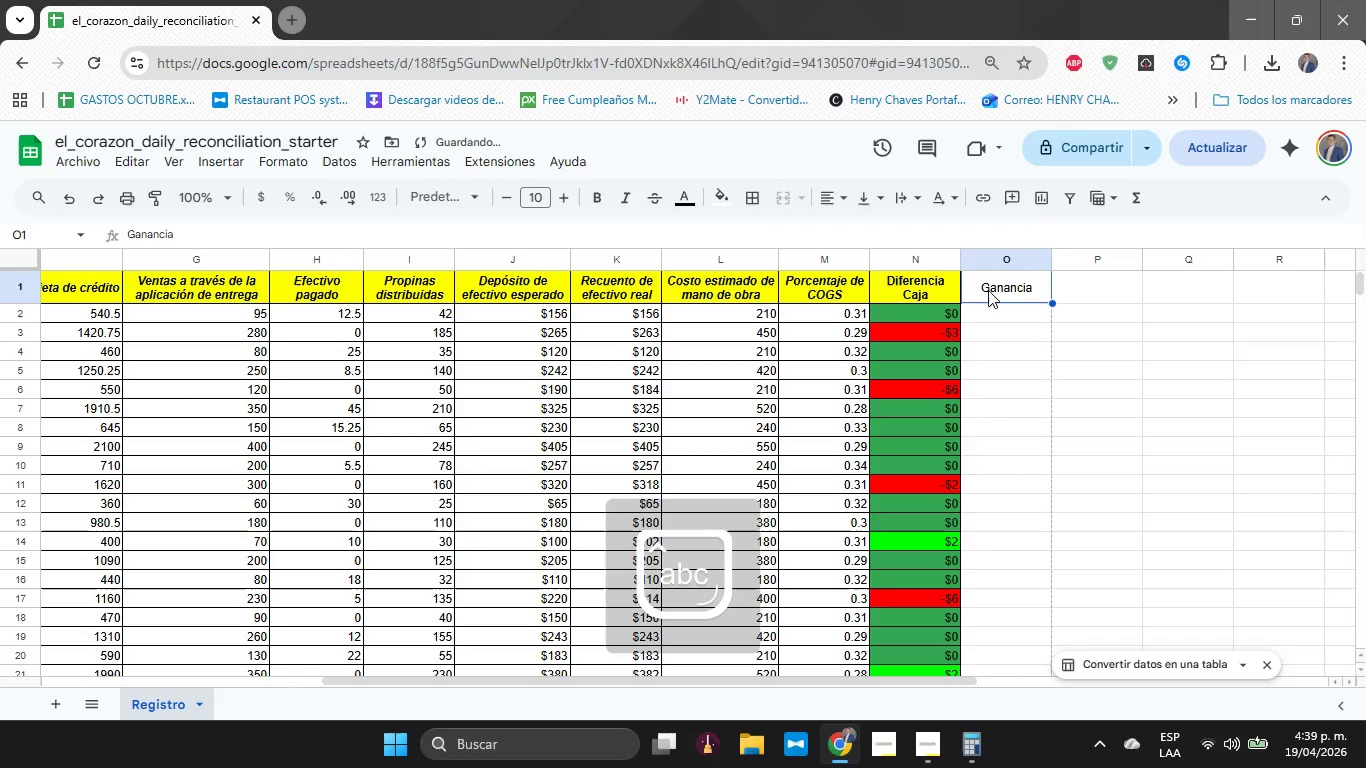 
key(ArrowUp)
 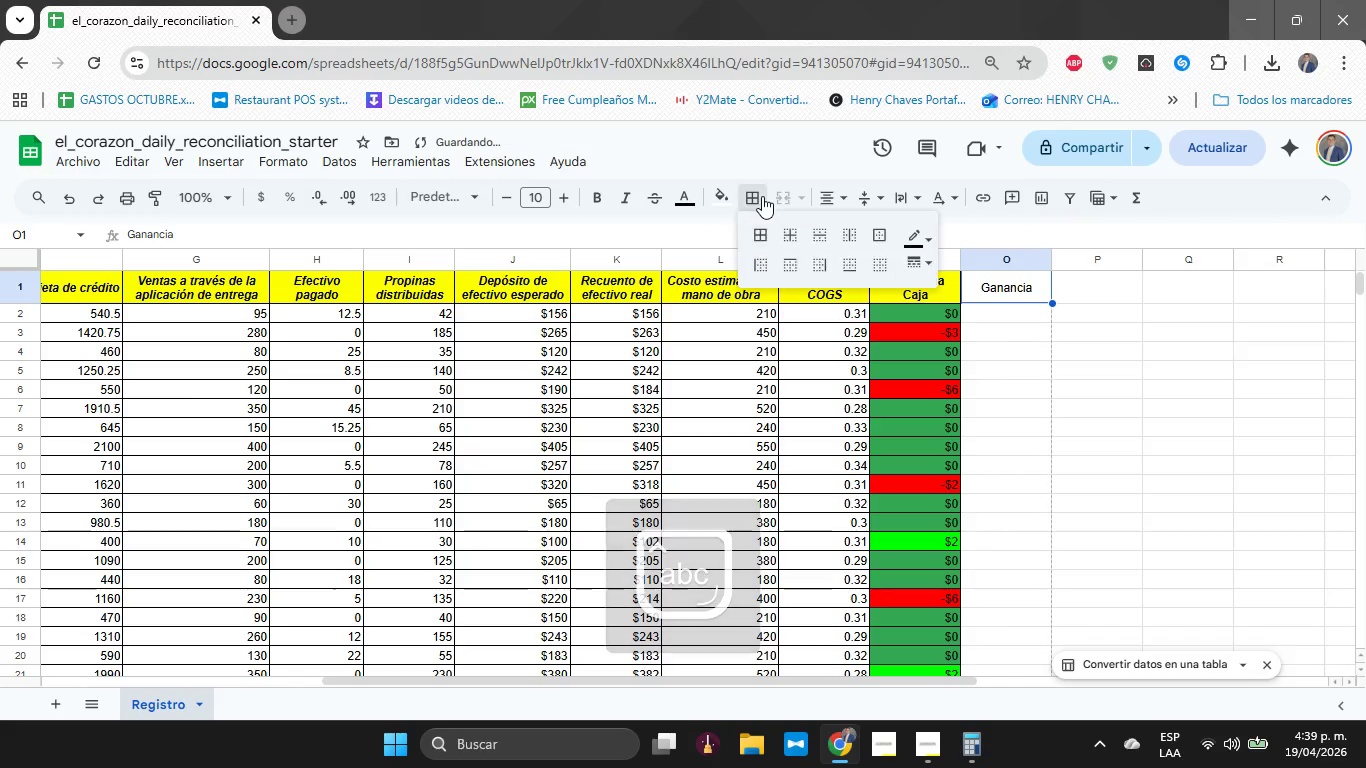 
double_click([762, 219])
 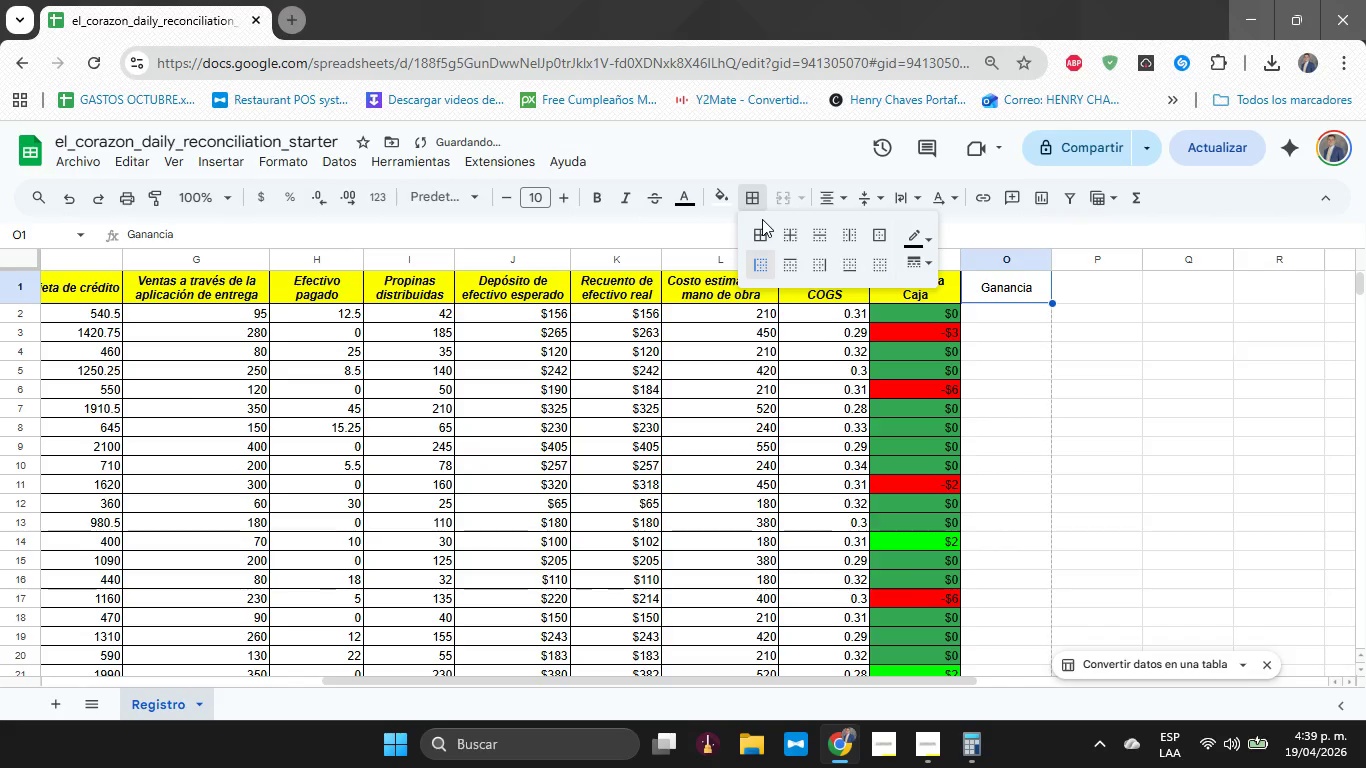 
triple_click([756, 237])
 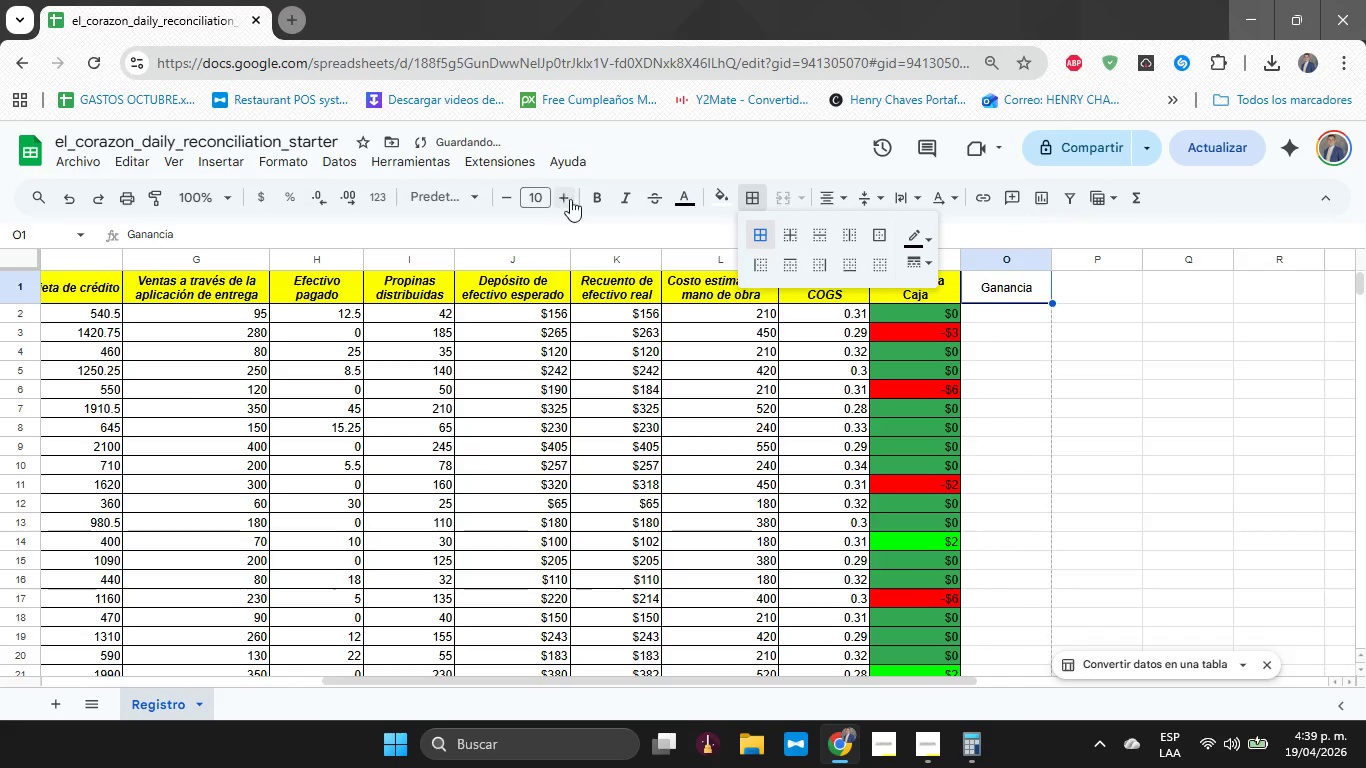 
left_click([588, 201])
 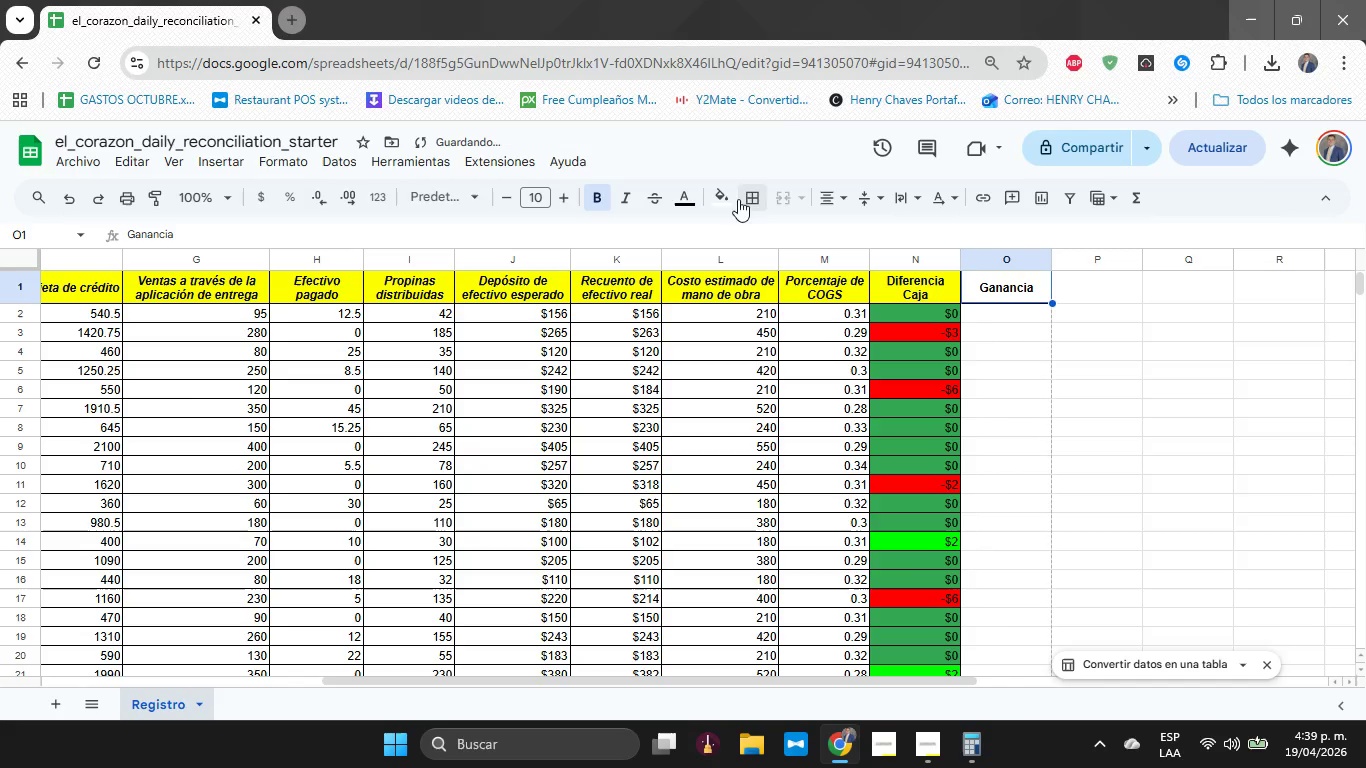 
left_click([710, 197])
 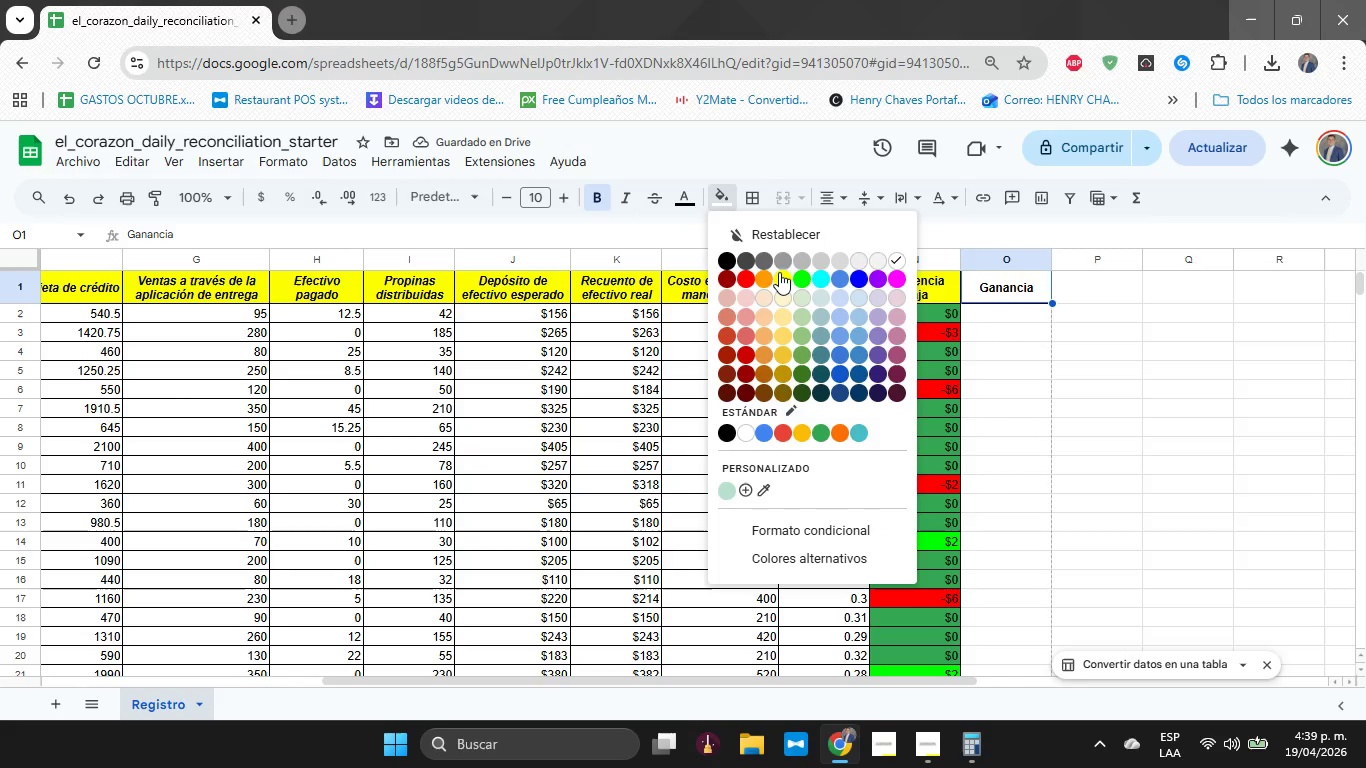 
left_click([779, 279])
 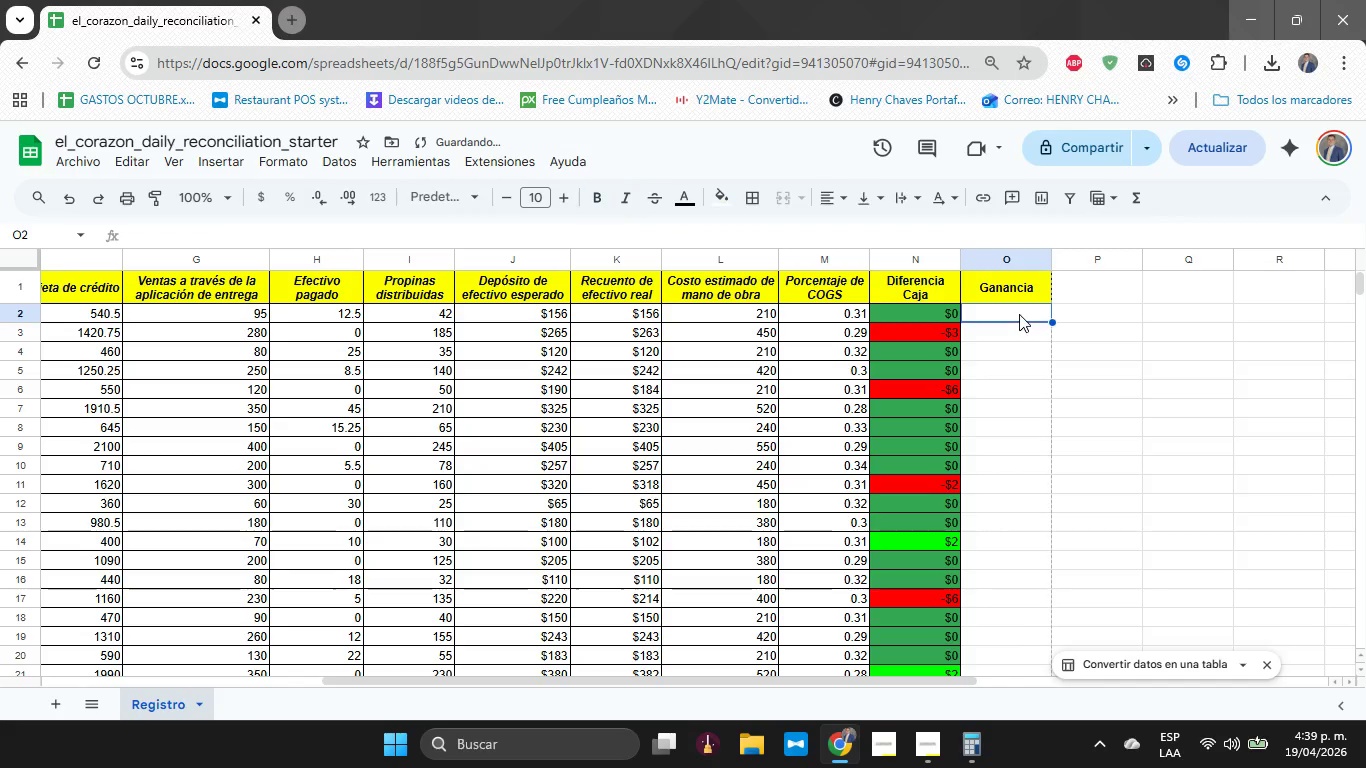 
double_click([1019, 314])
 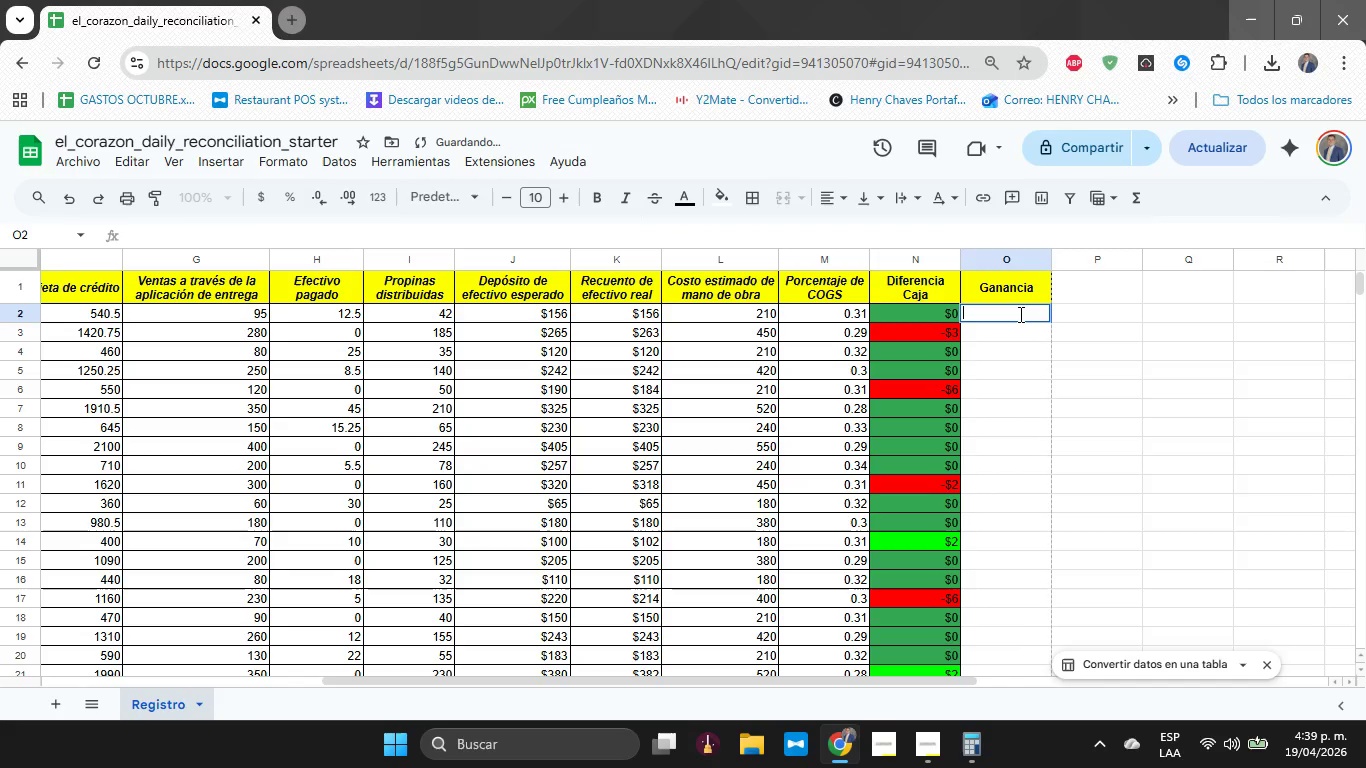 
key(Control+A)
 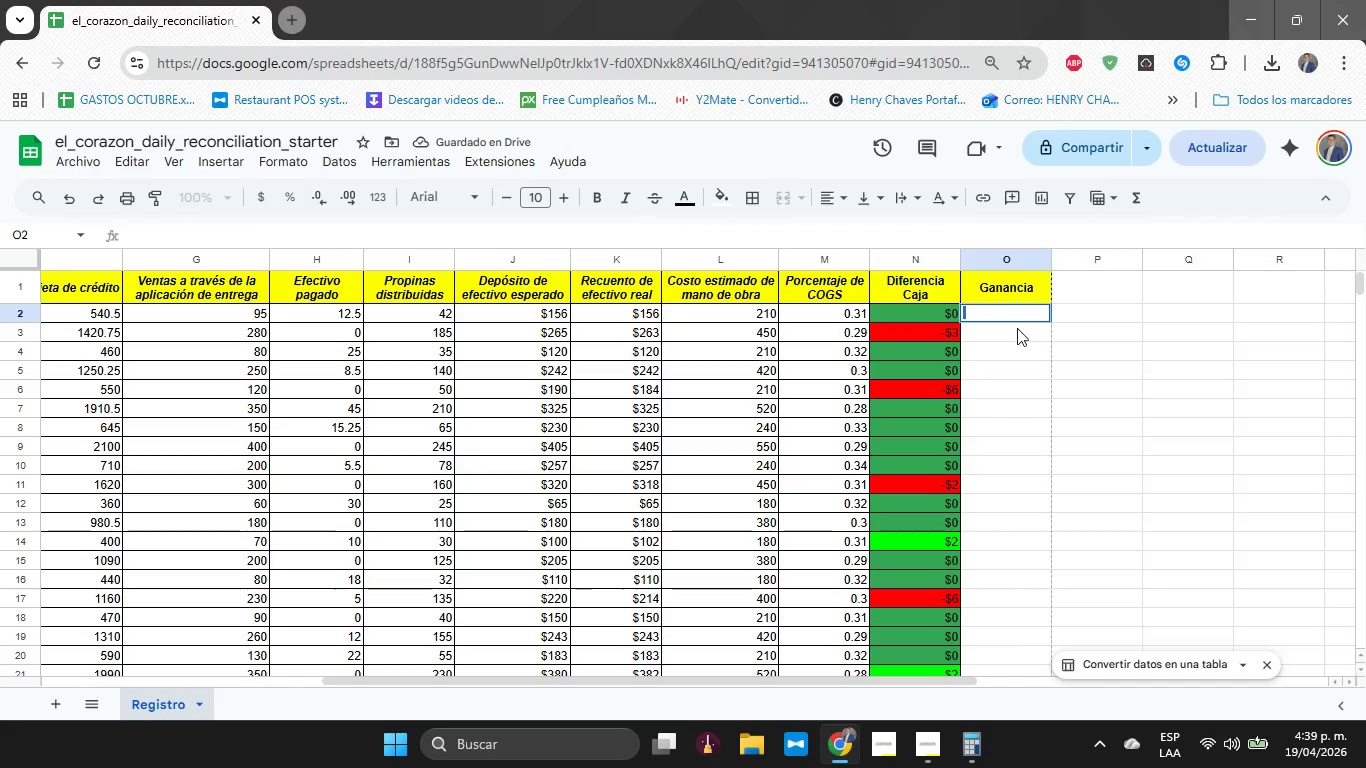 
left_click([1012, 354])
 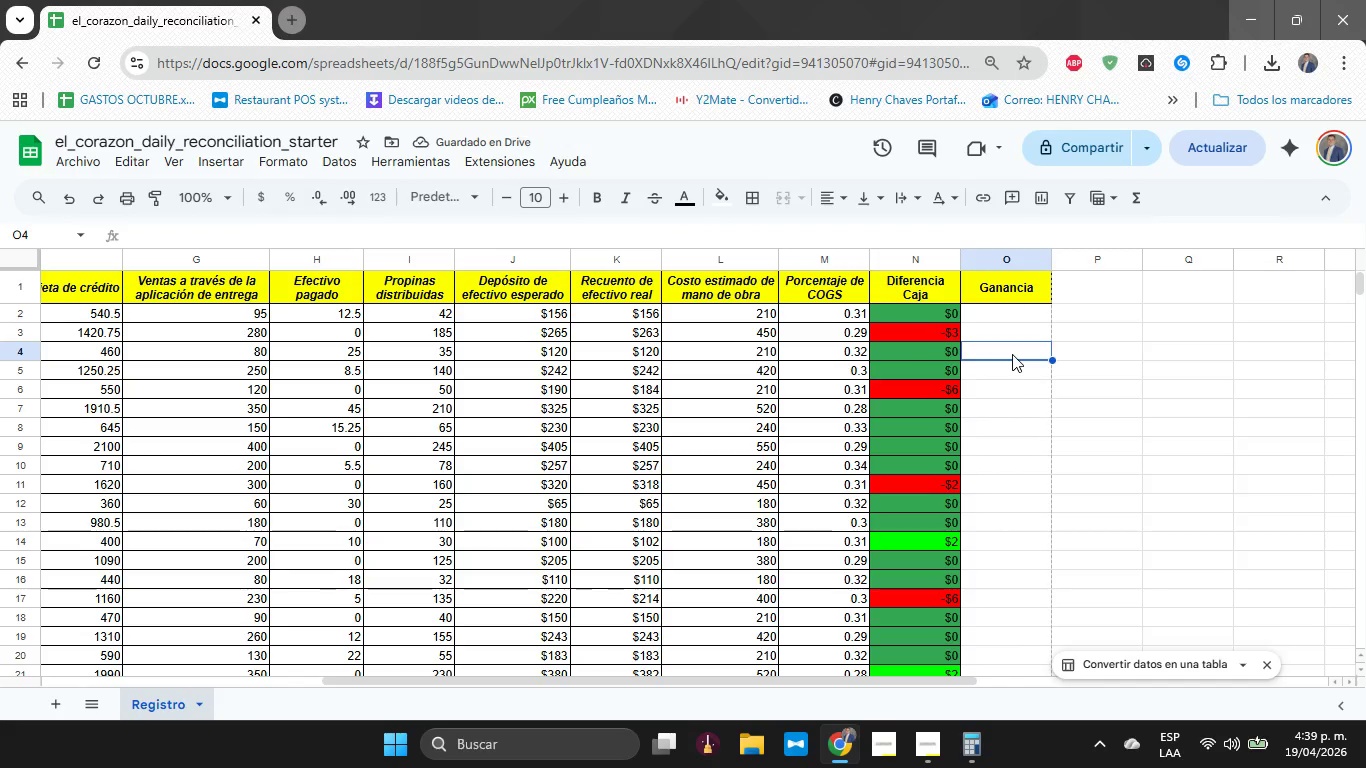 
key(Control+A)
 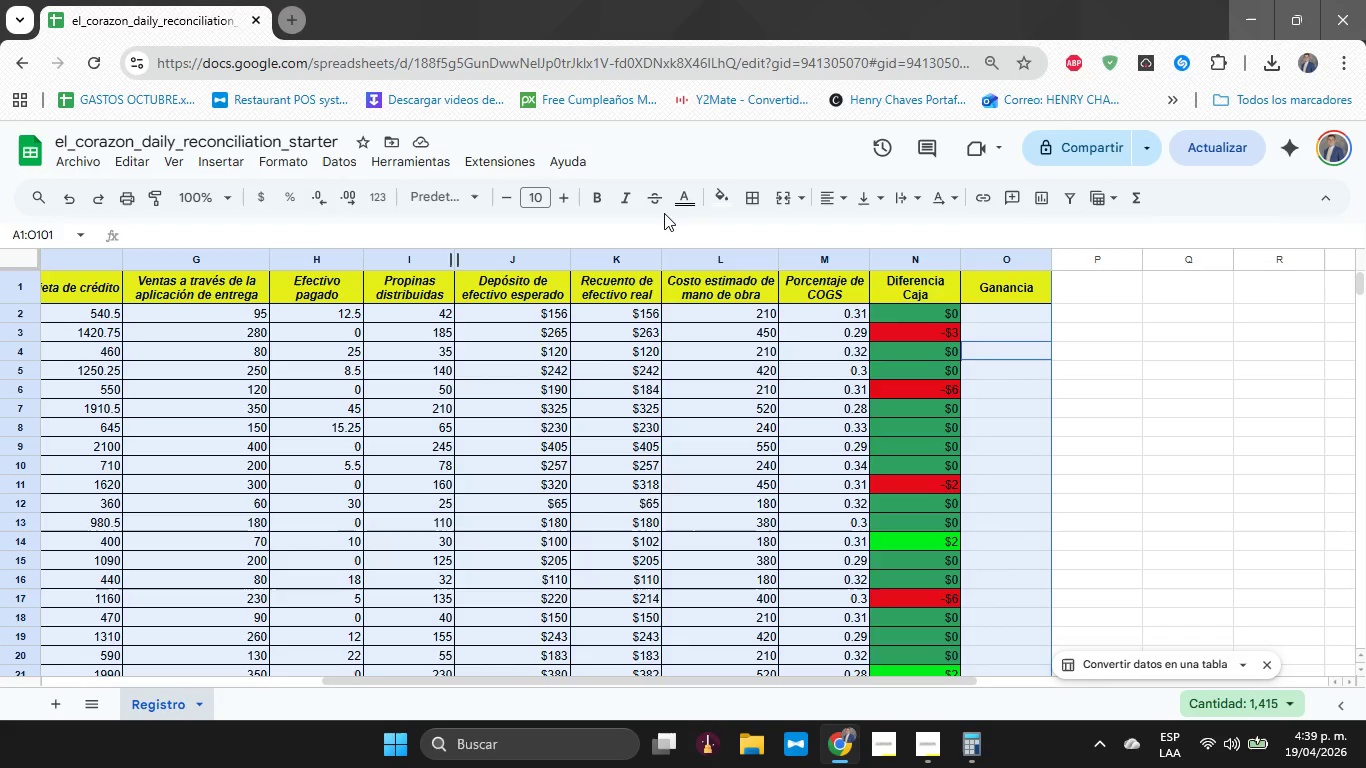 
left_click([749, 194])
 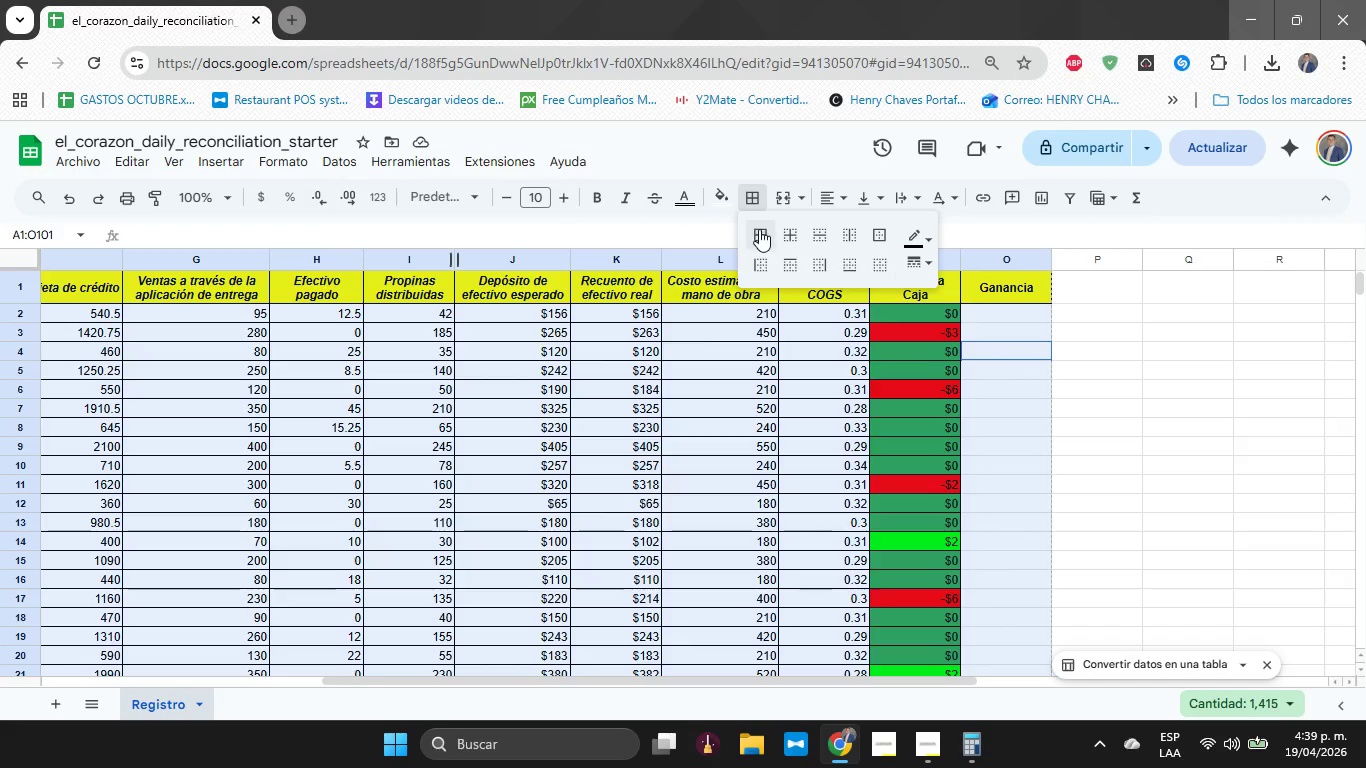 
left_click([759, 231])
 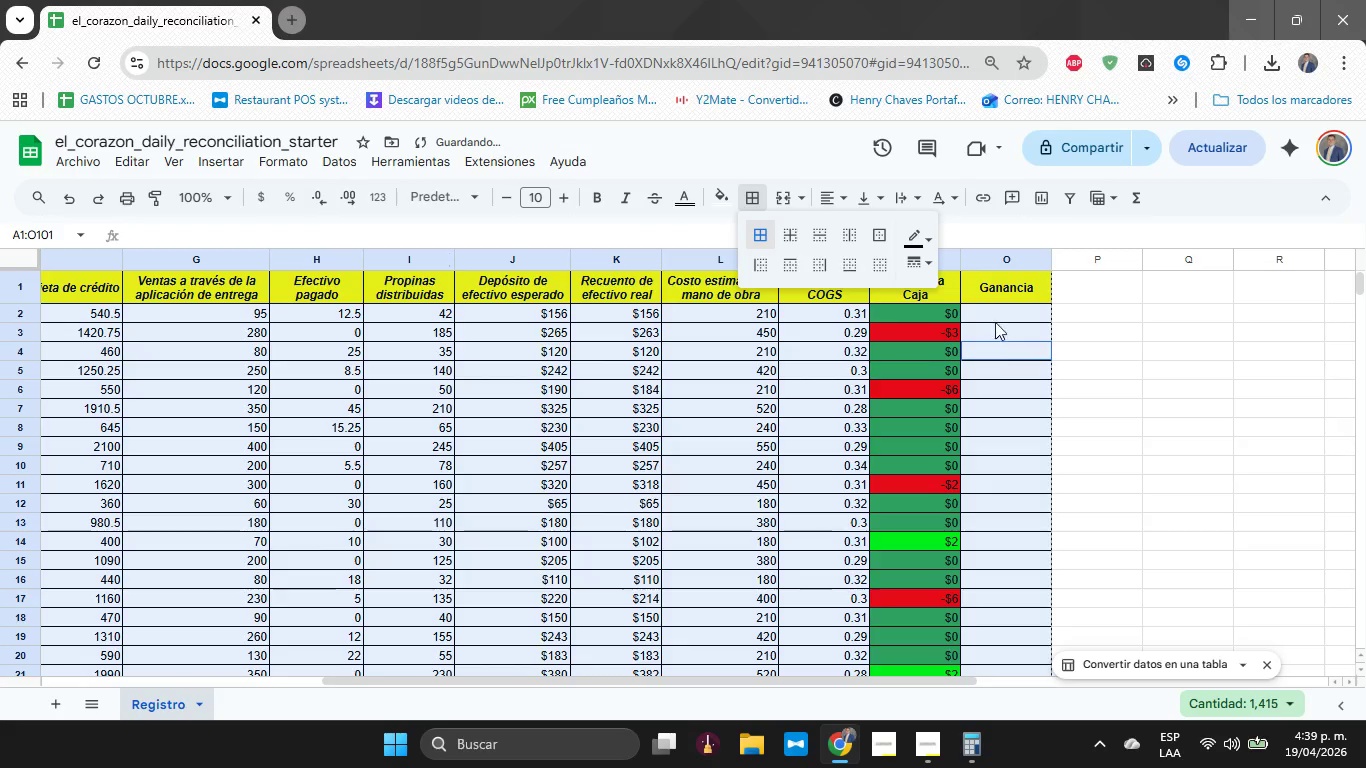 
left_click([1001, 308])
 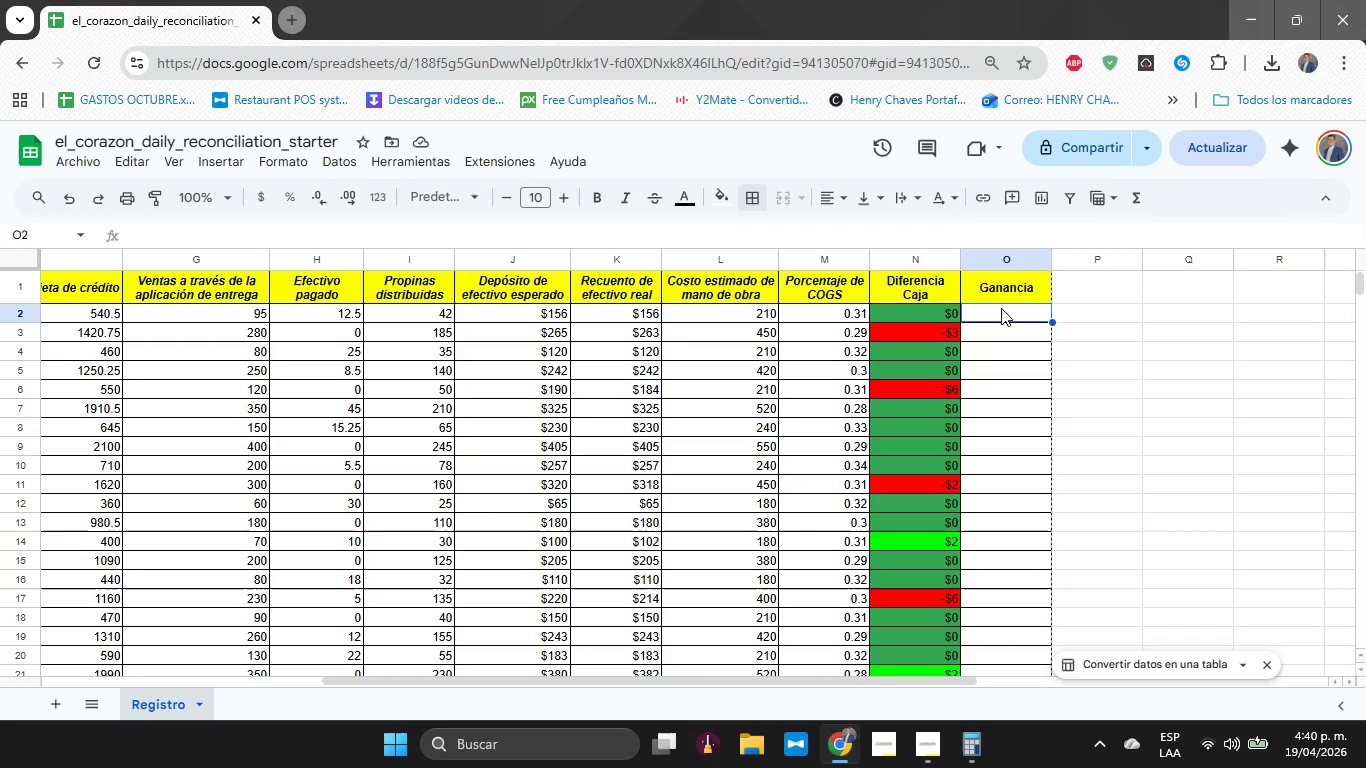 
wait(14.16)
 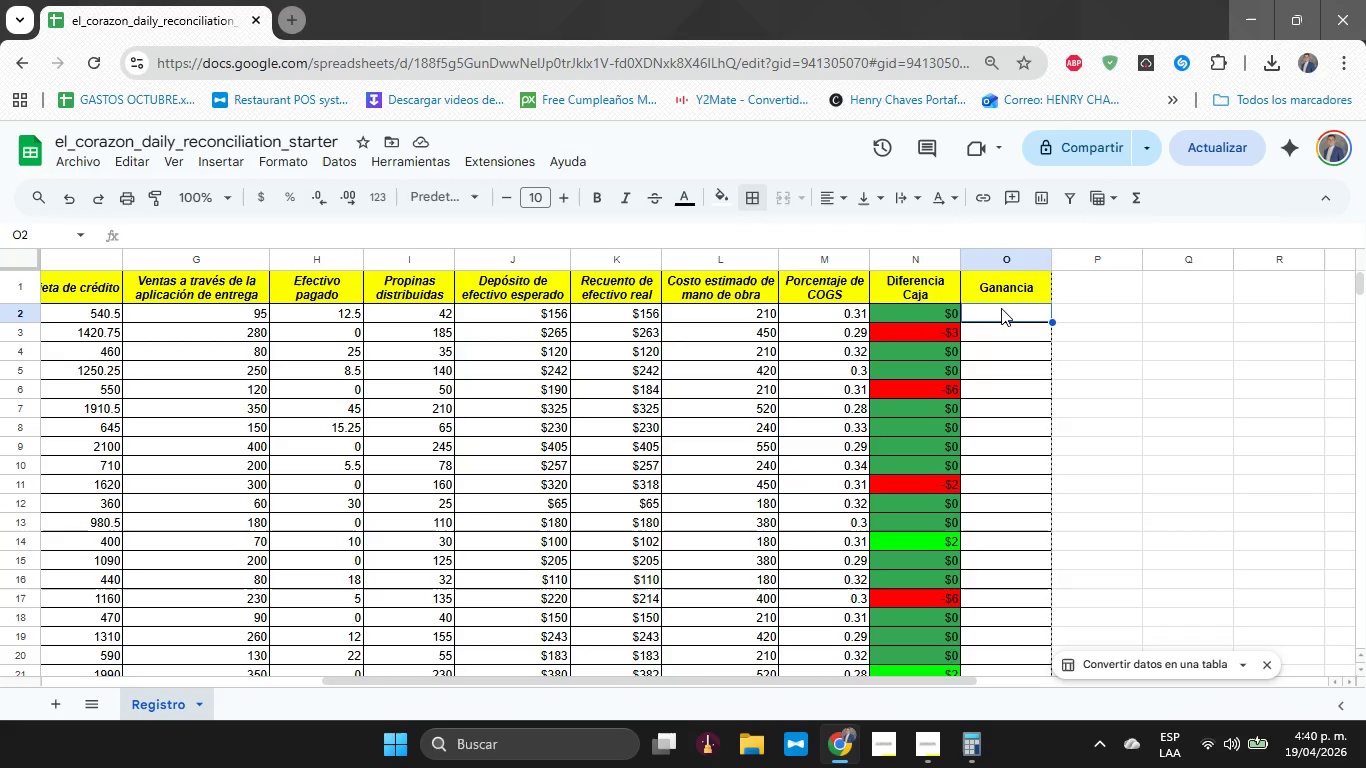 
left_click([835, 257])
 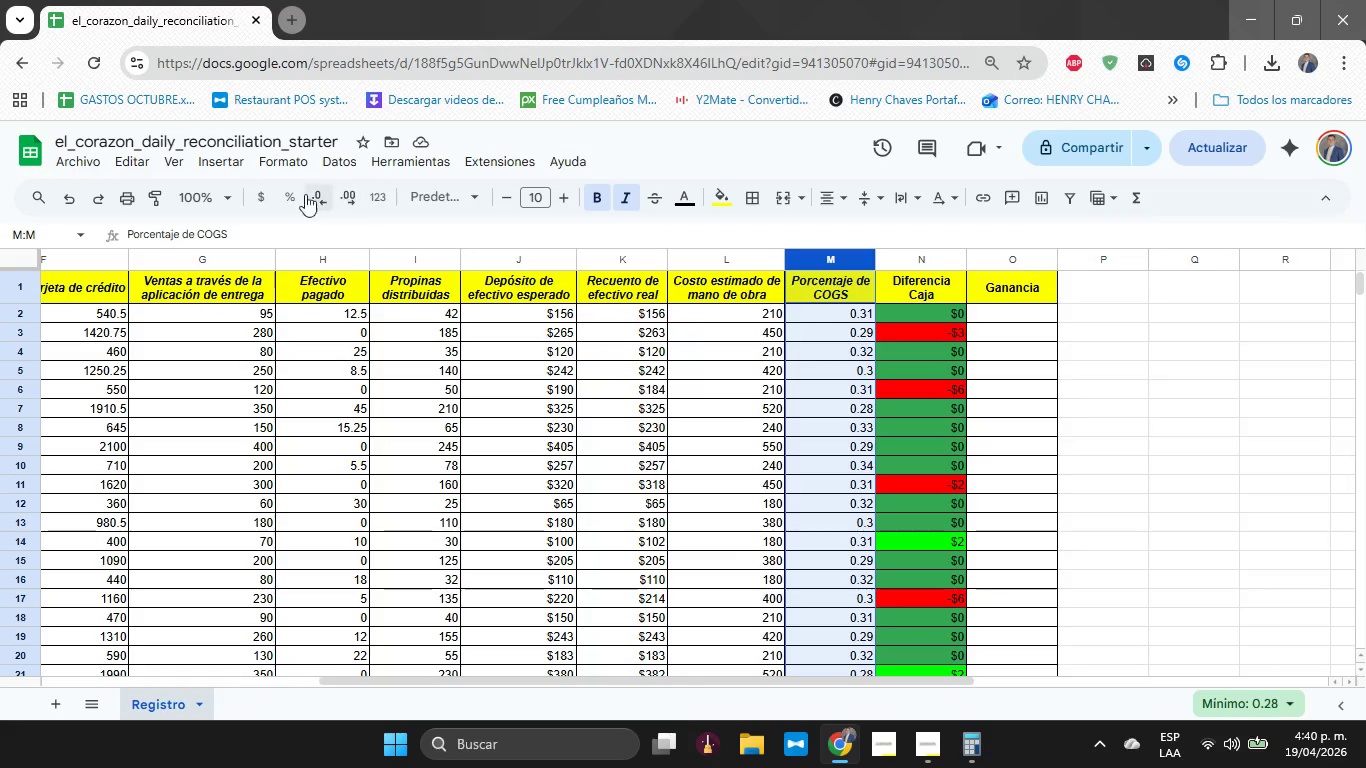 
left_click([280, 194])
 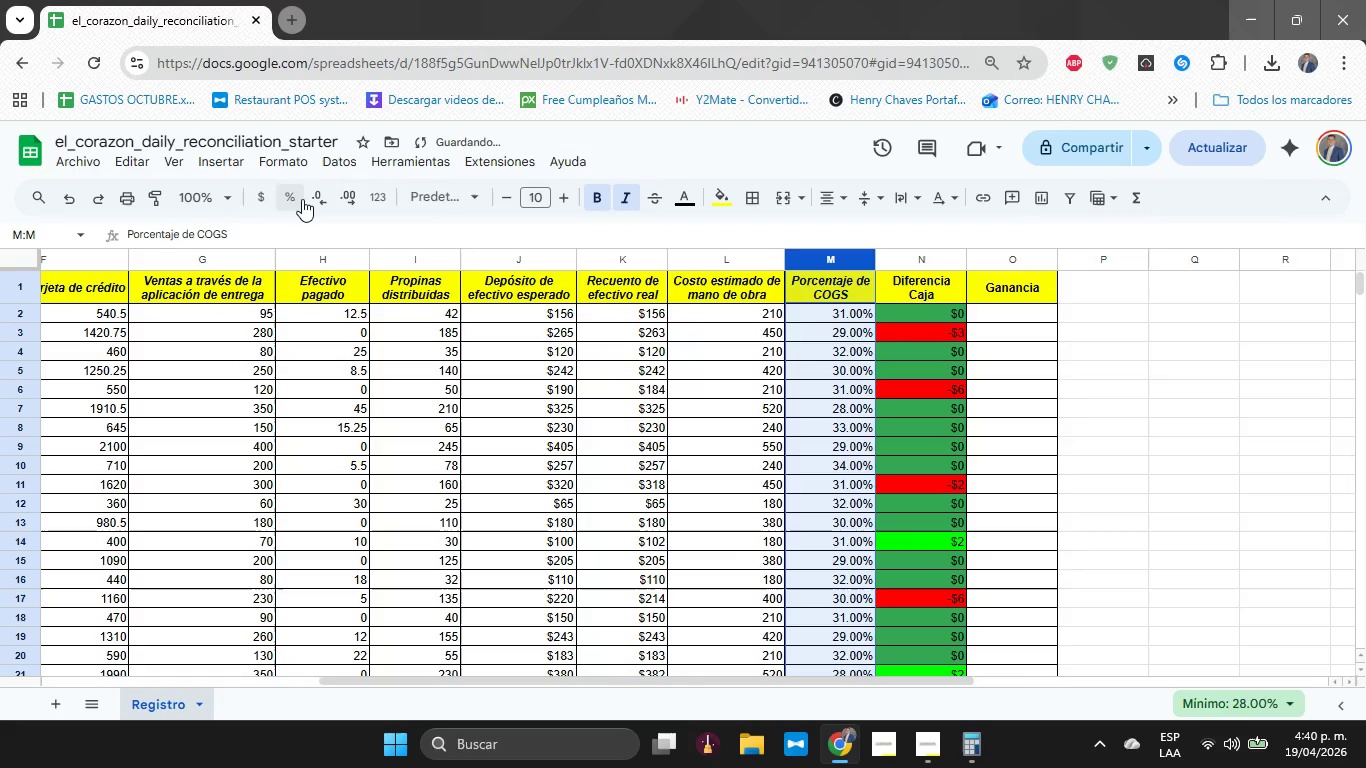 
double_click([309, 199])
 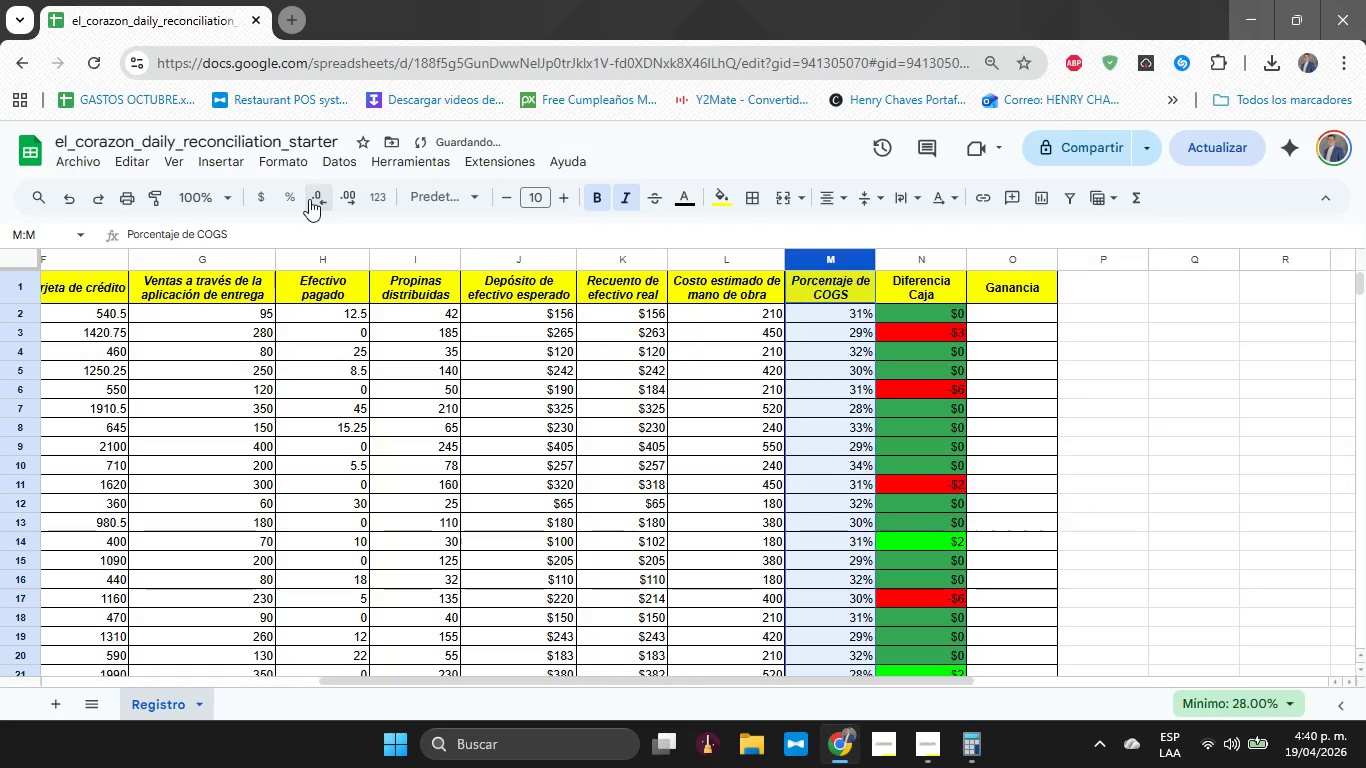 
triple_click([309, 199])
 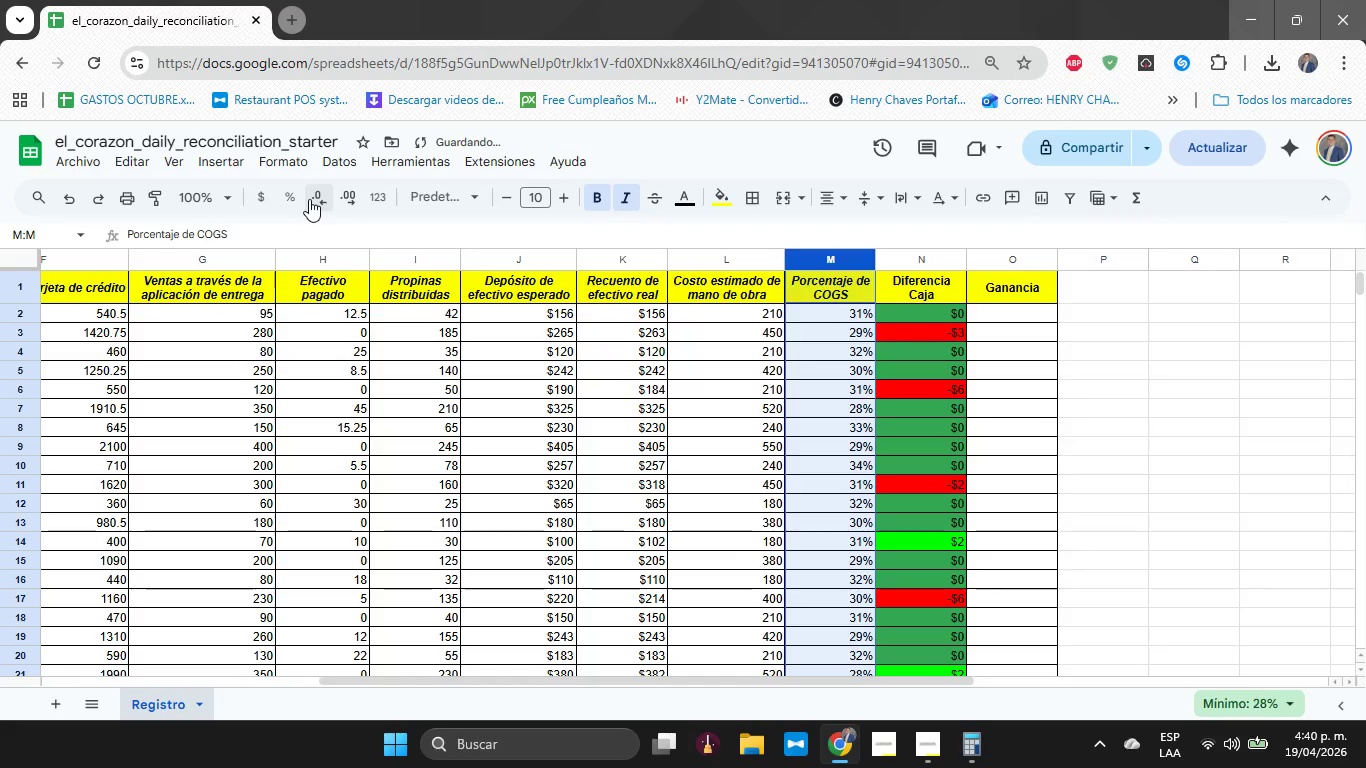 
triple_click([309, 199])
 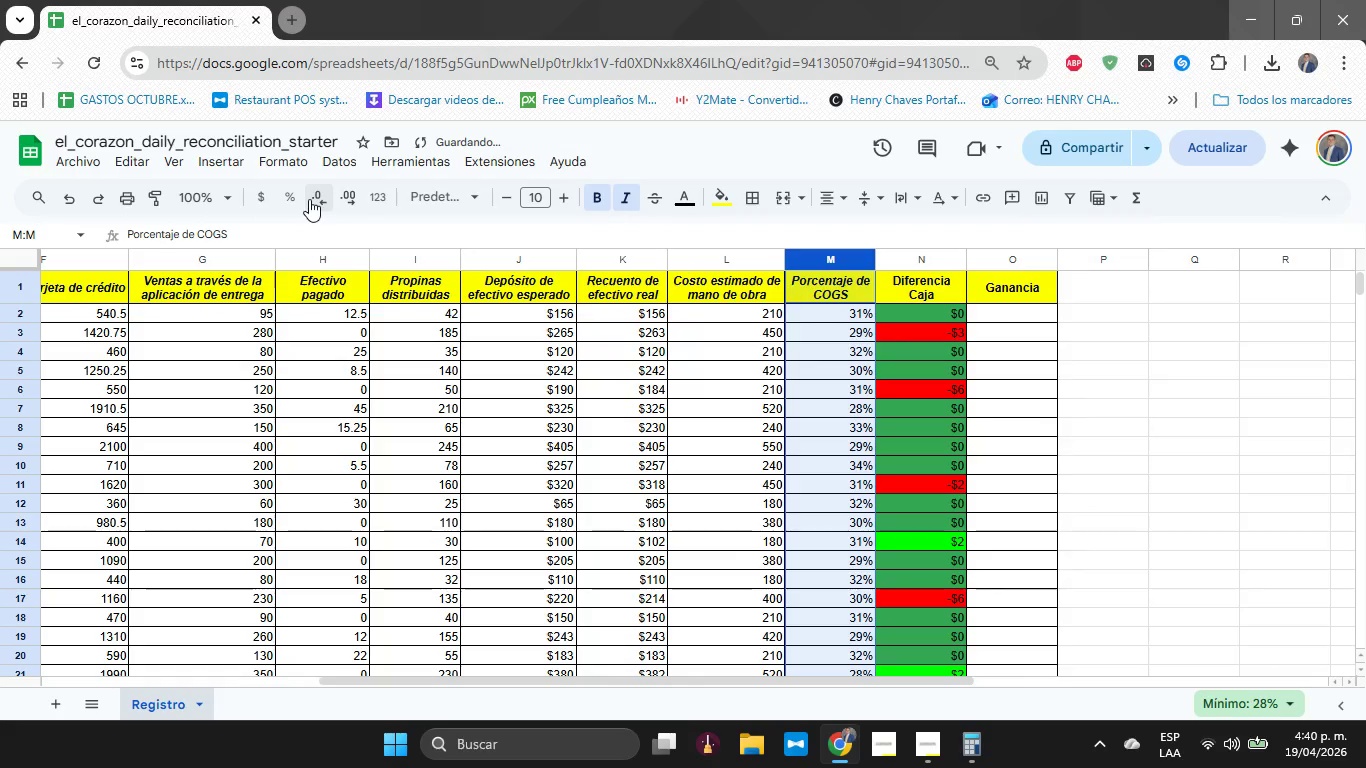 
triple_click([309, 199])
 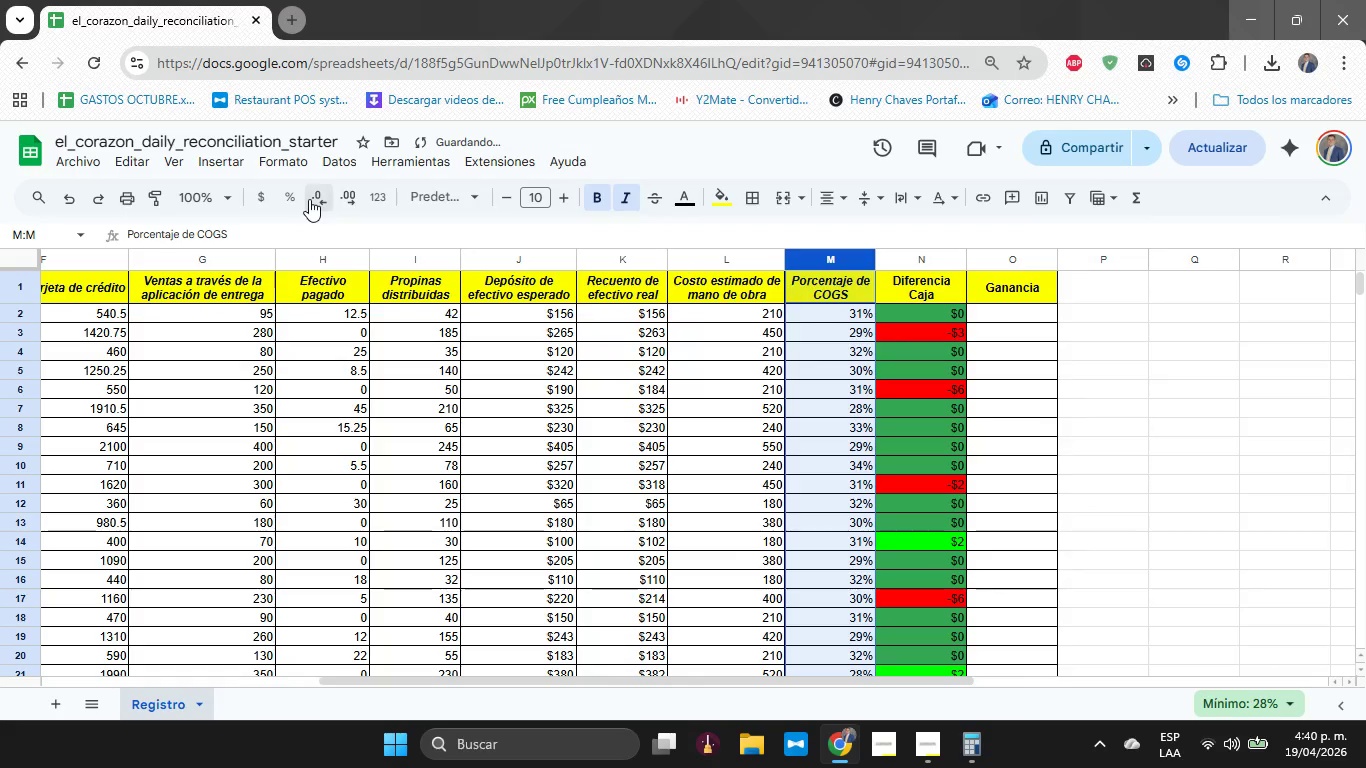 
triple_click([309, 199])
 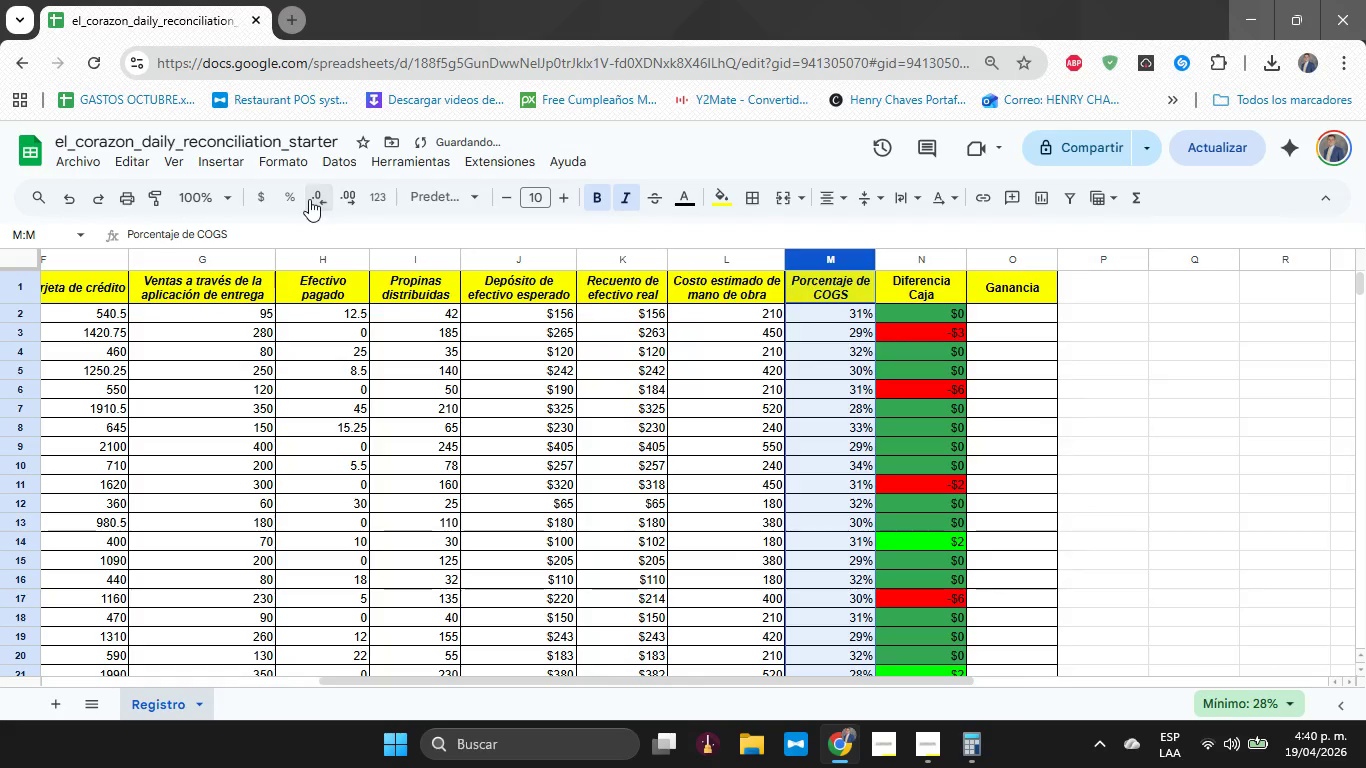 
triple_click([309, 199])
 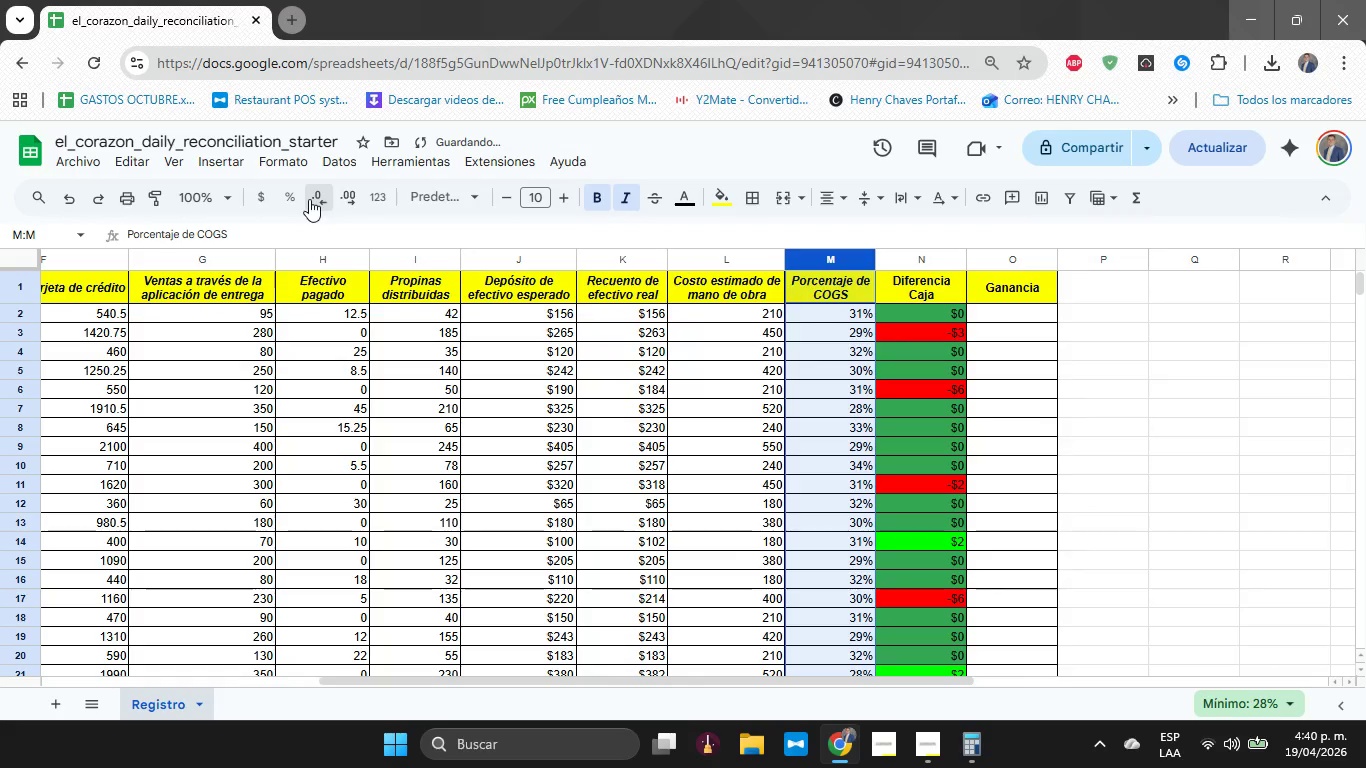 
triple_click([309, 199])
 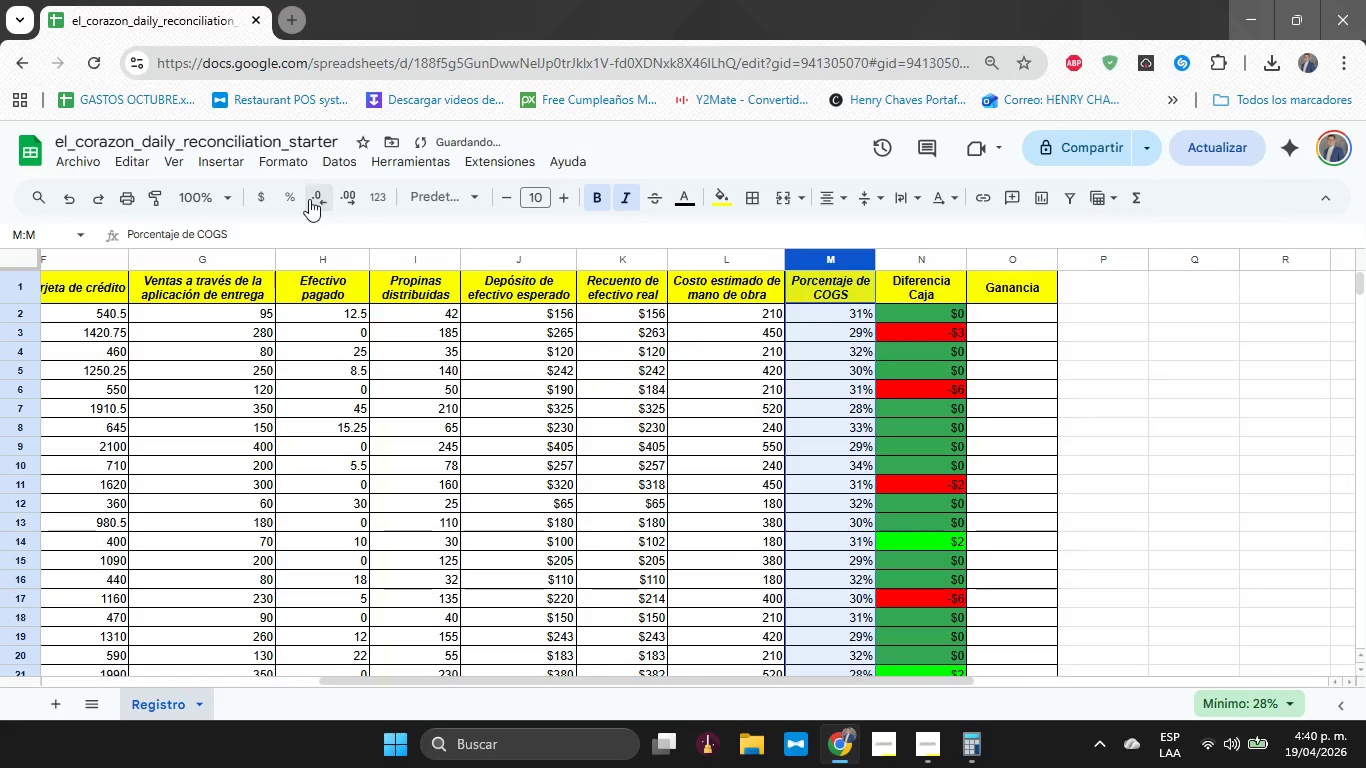 
triple_click([309, 199])
 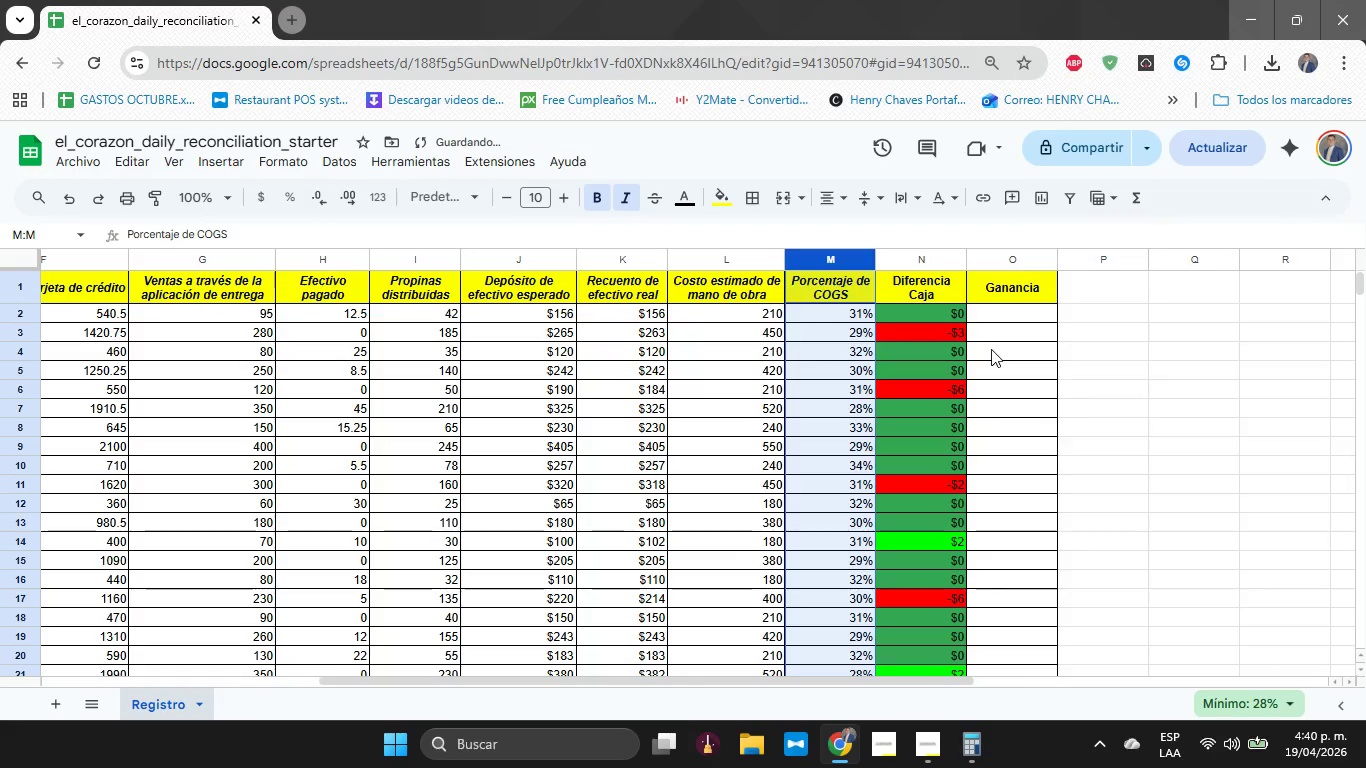 
left_click([990, 310])
 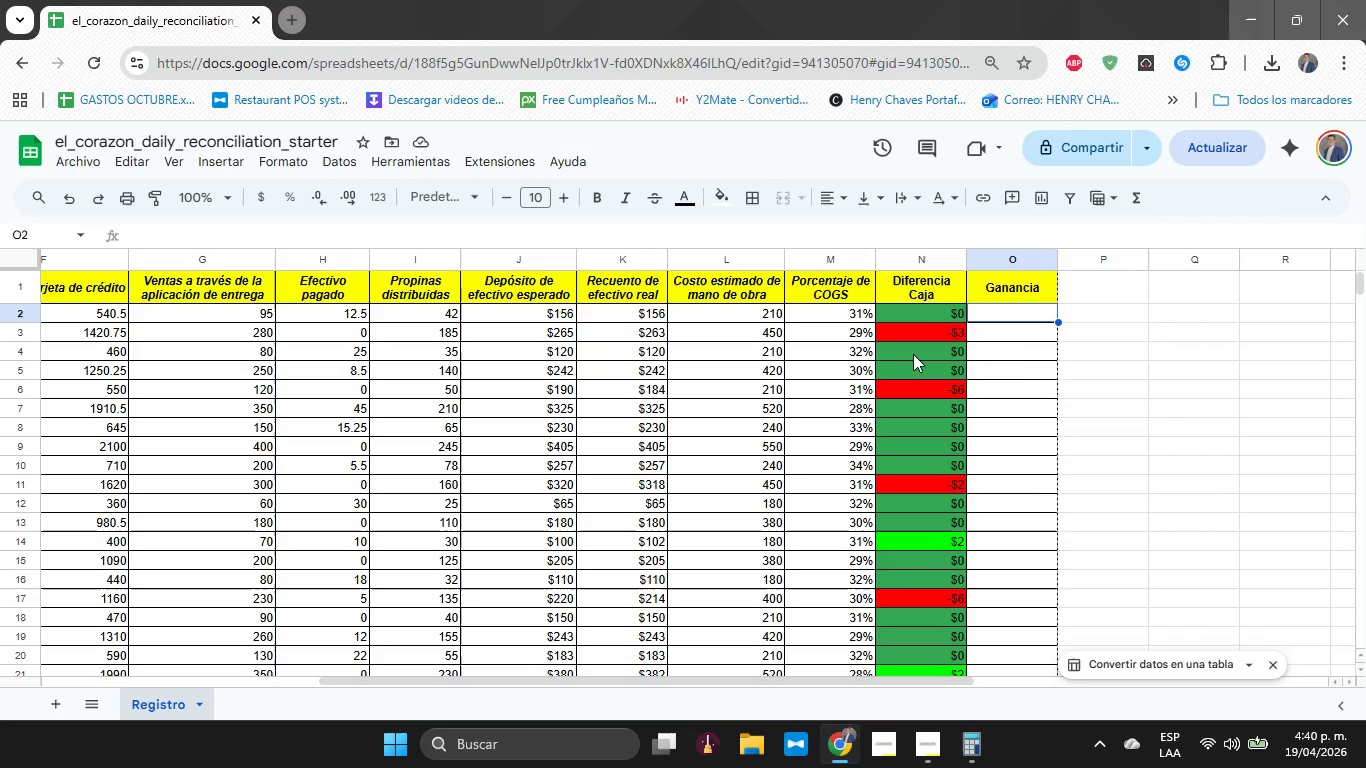 
wait(5.94)
 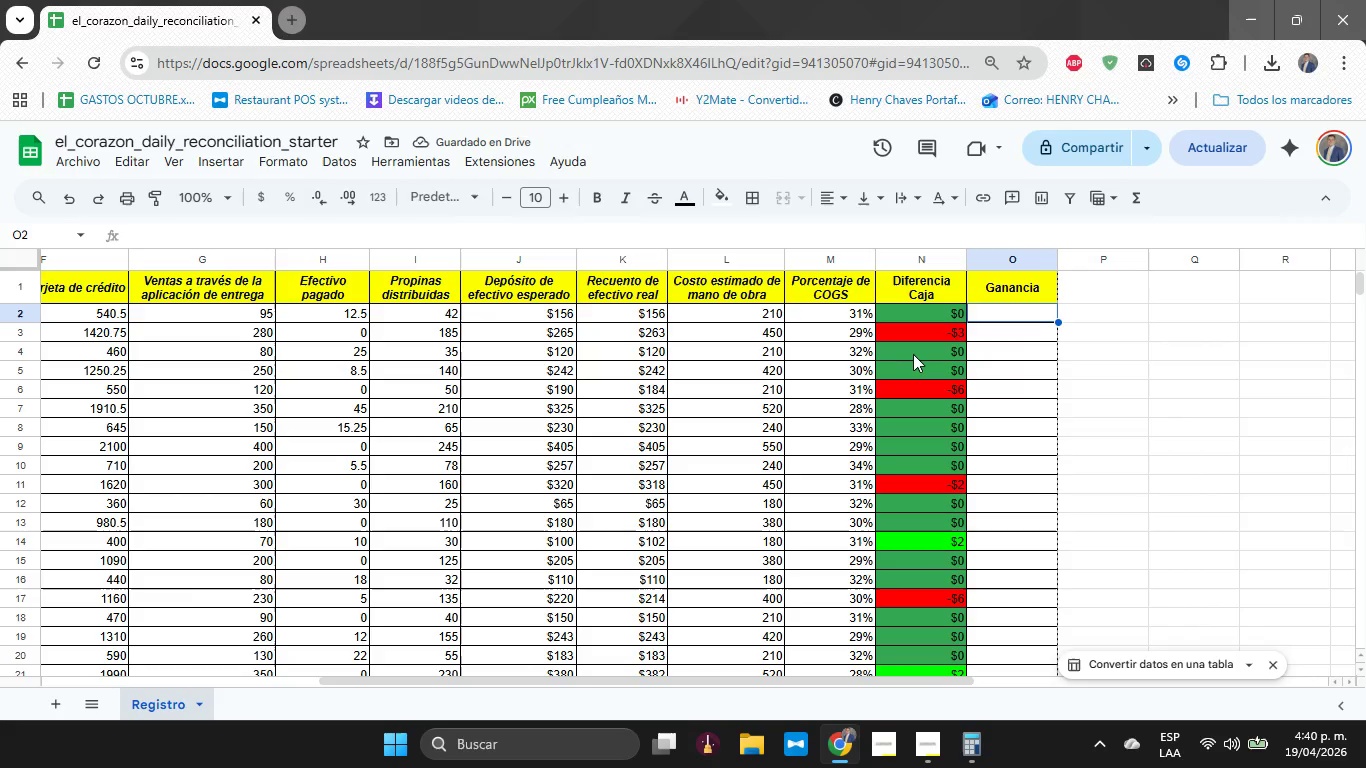 
left_click([977, 315])
 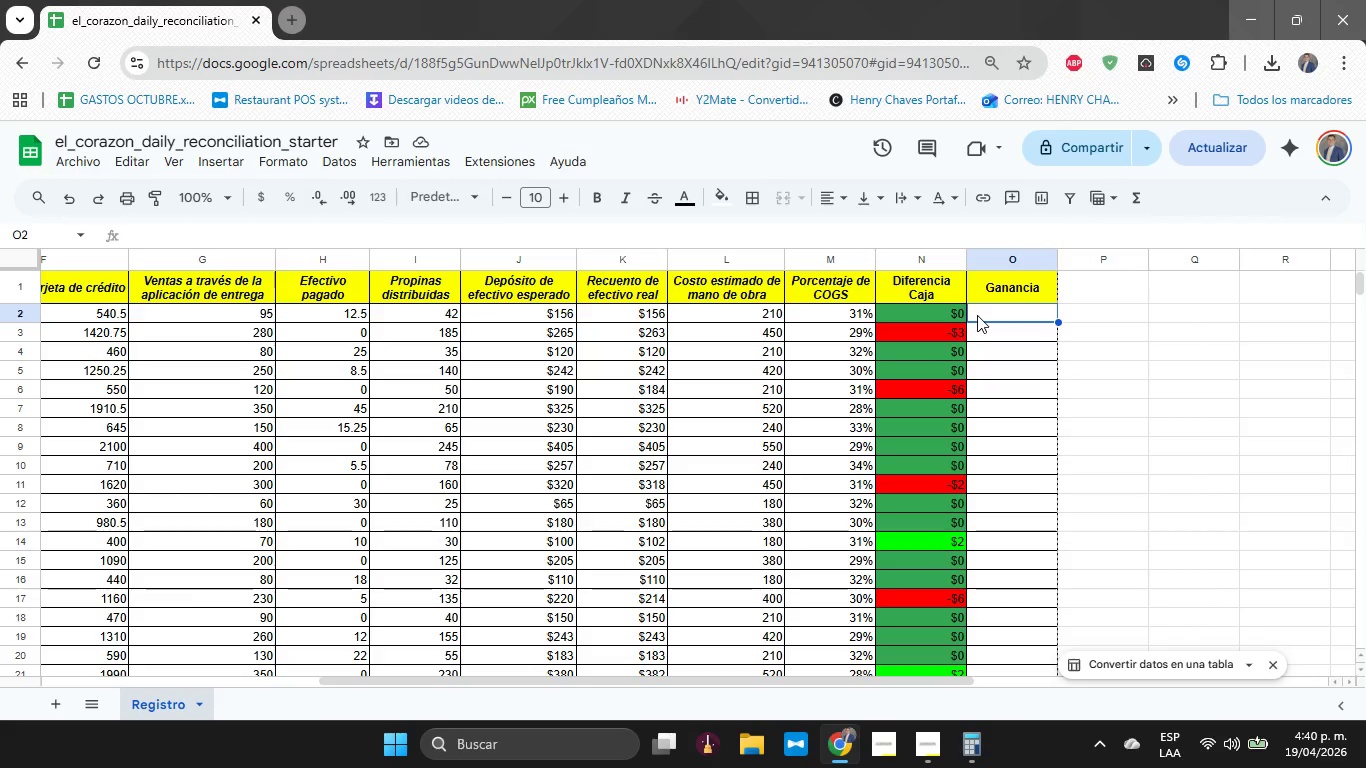 
type()D2)
 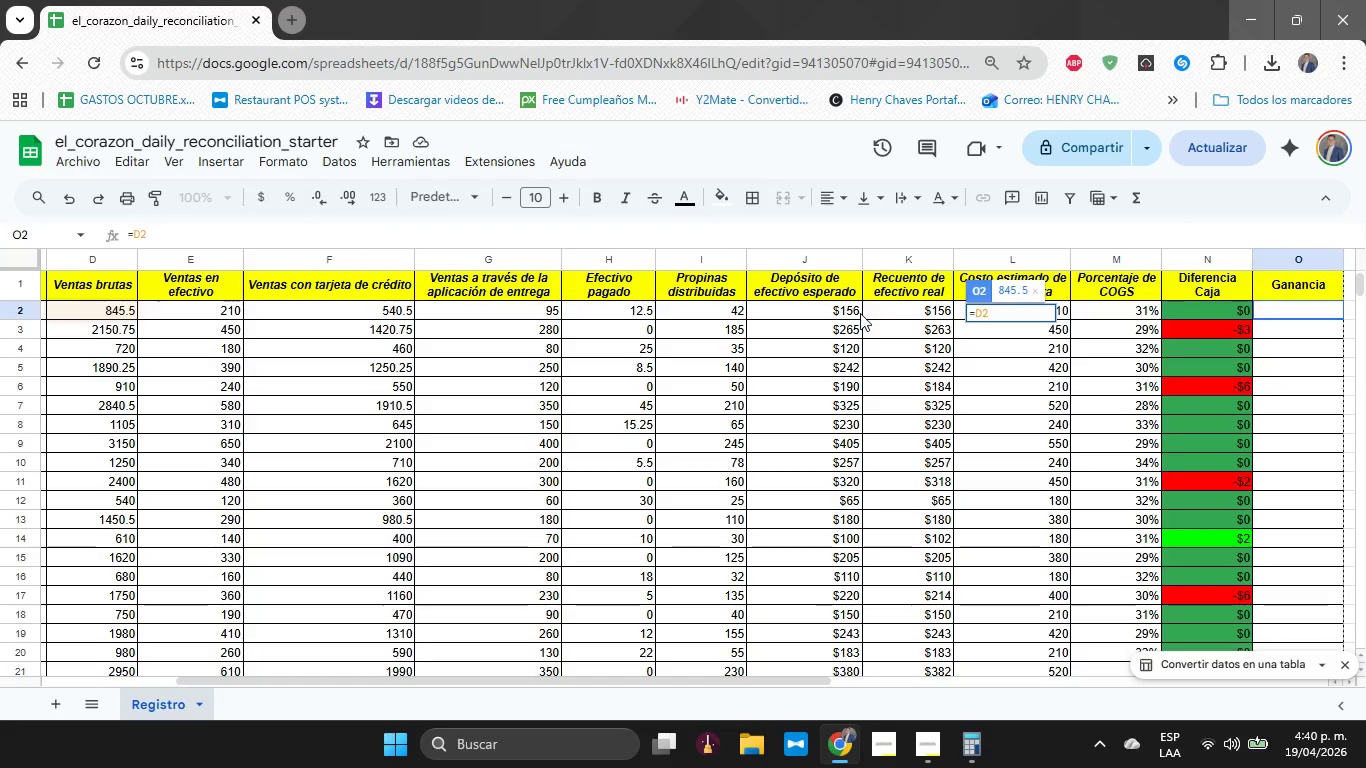 
wait(14.14)
 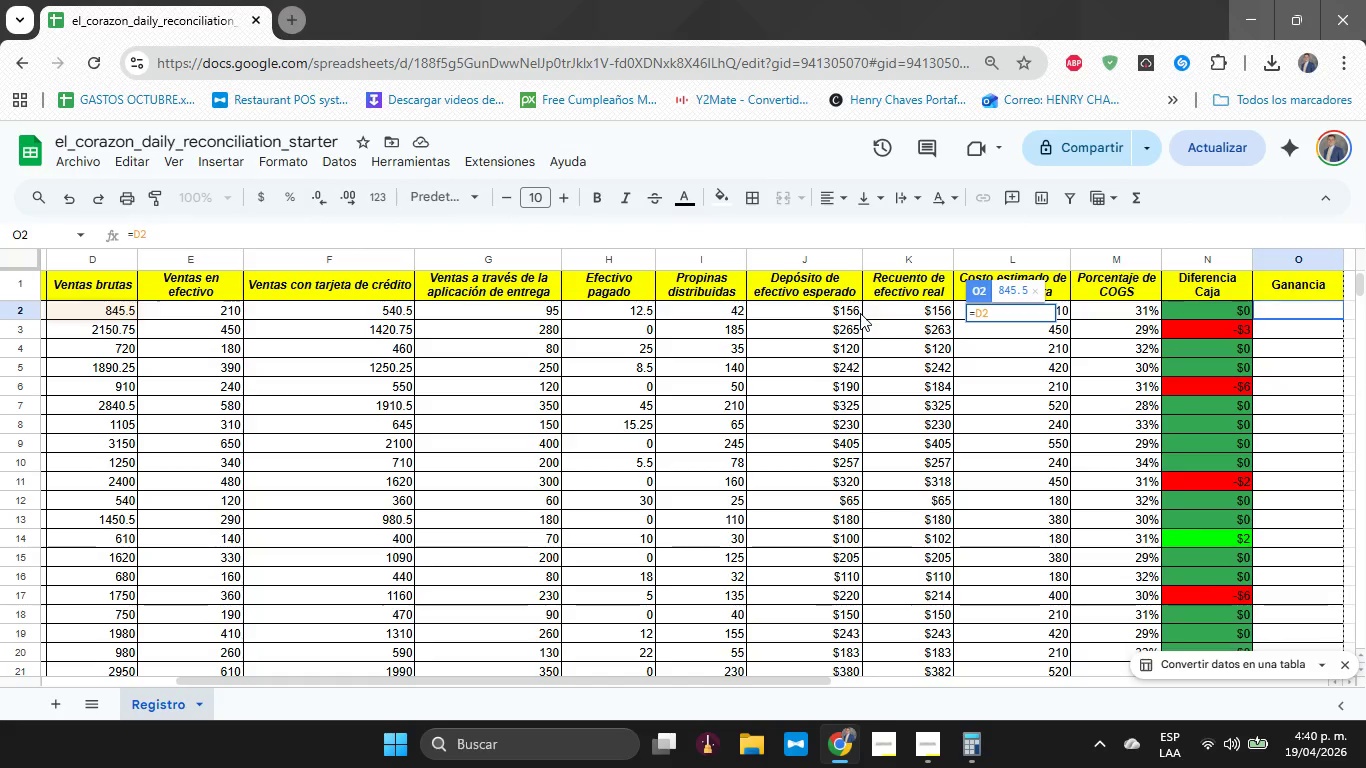 
key(Minus)
 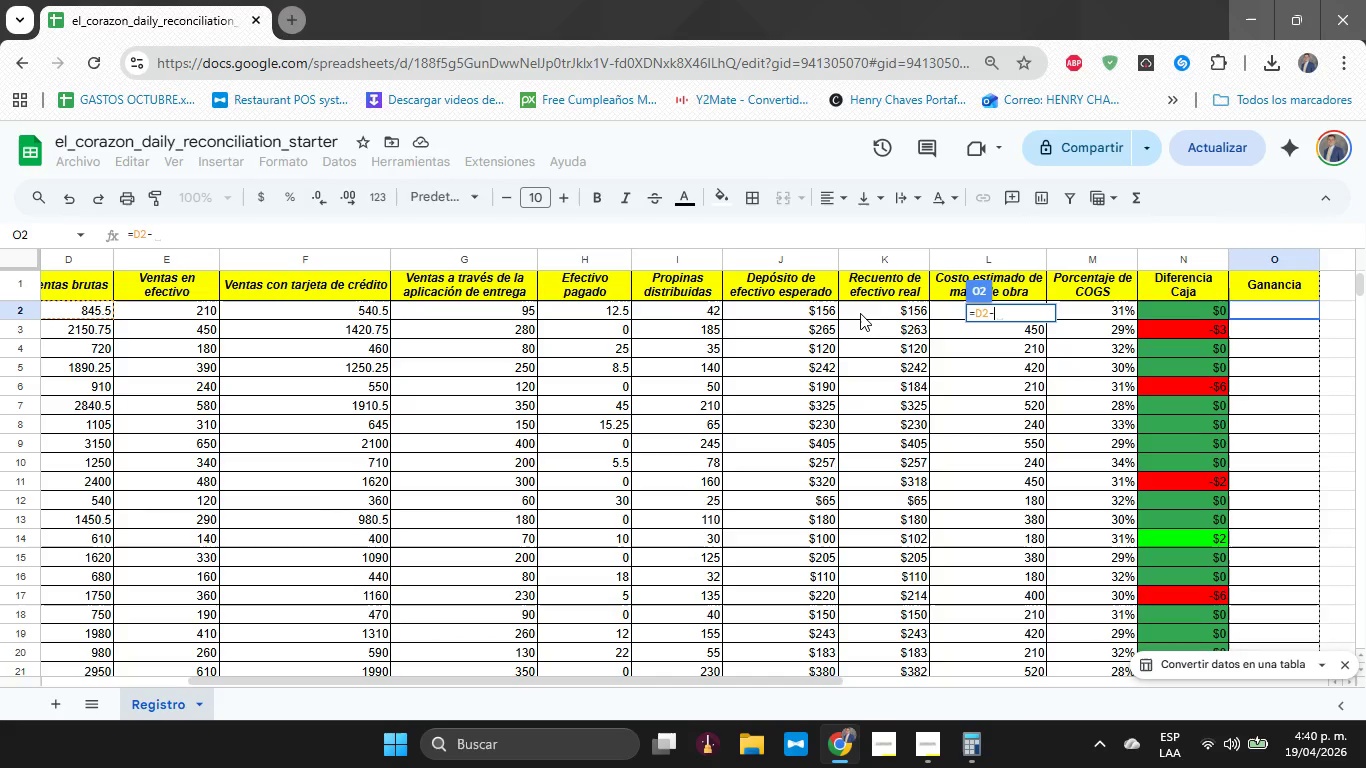 
key(Shift+8)
 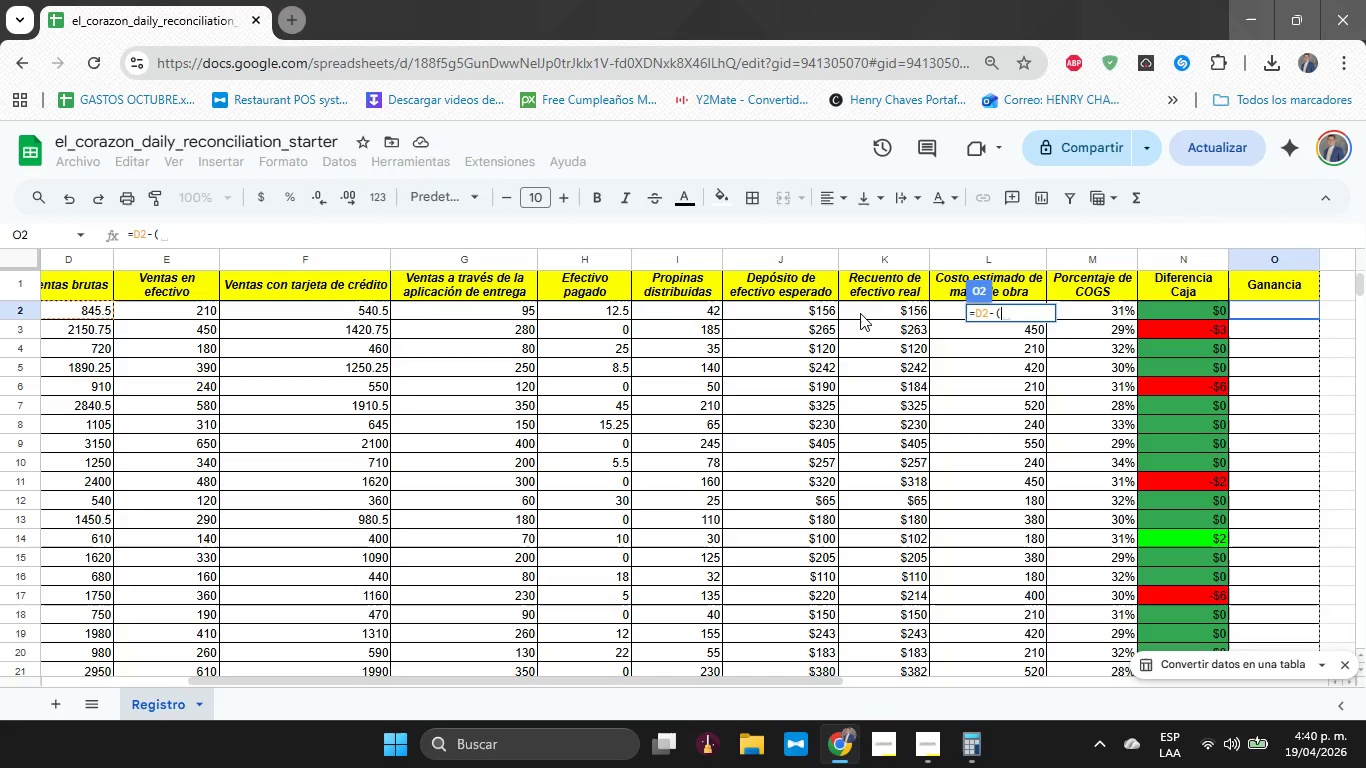 
type(D2+)
 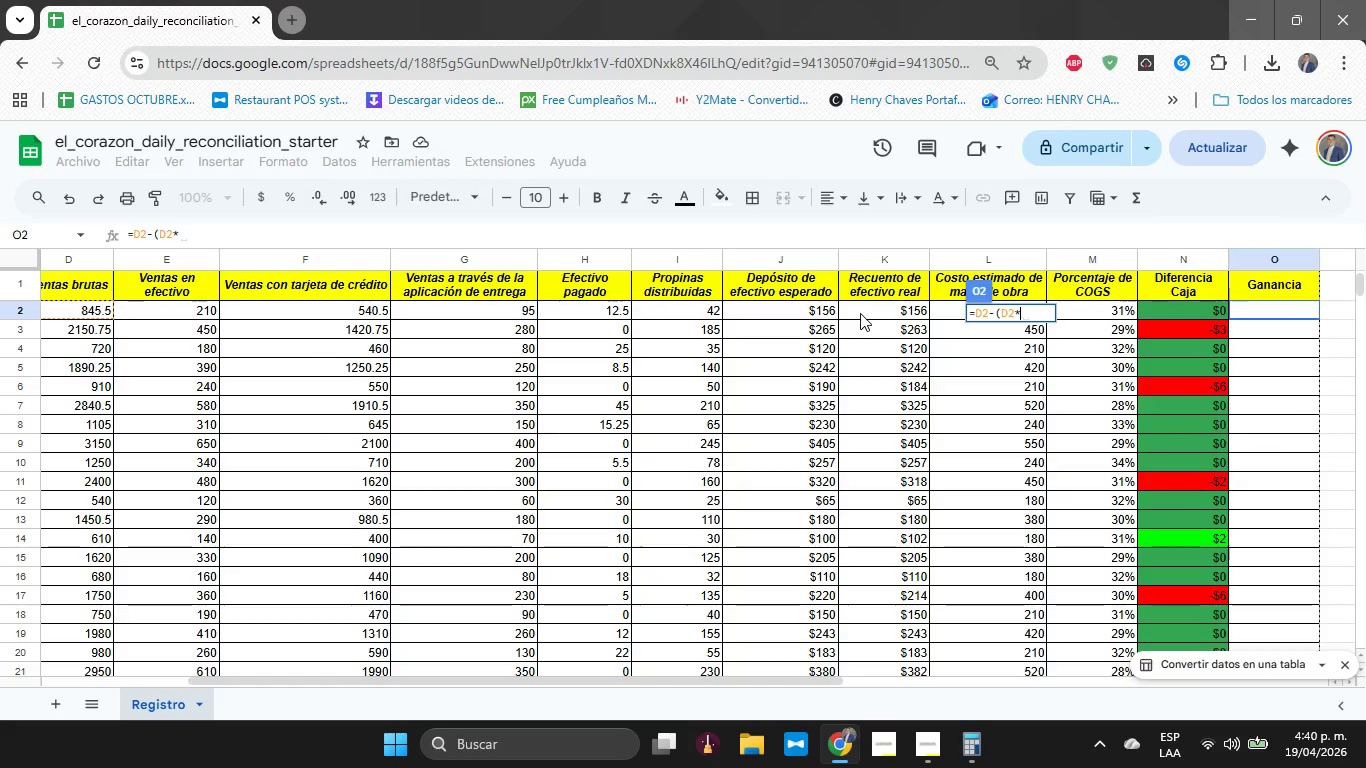 
type(M2)
 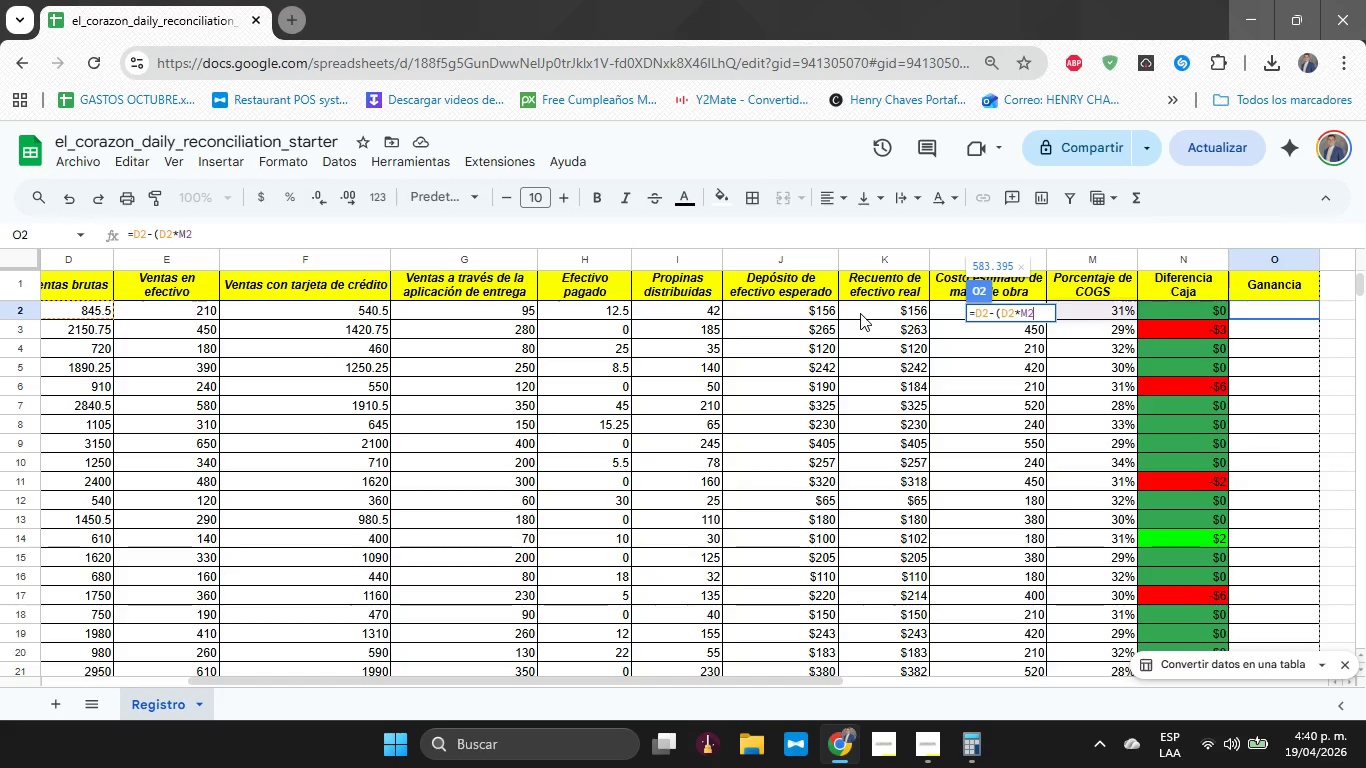 
wait(6.95)
 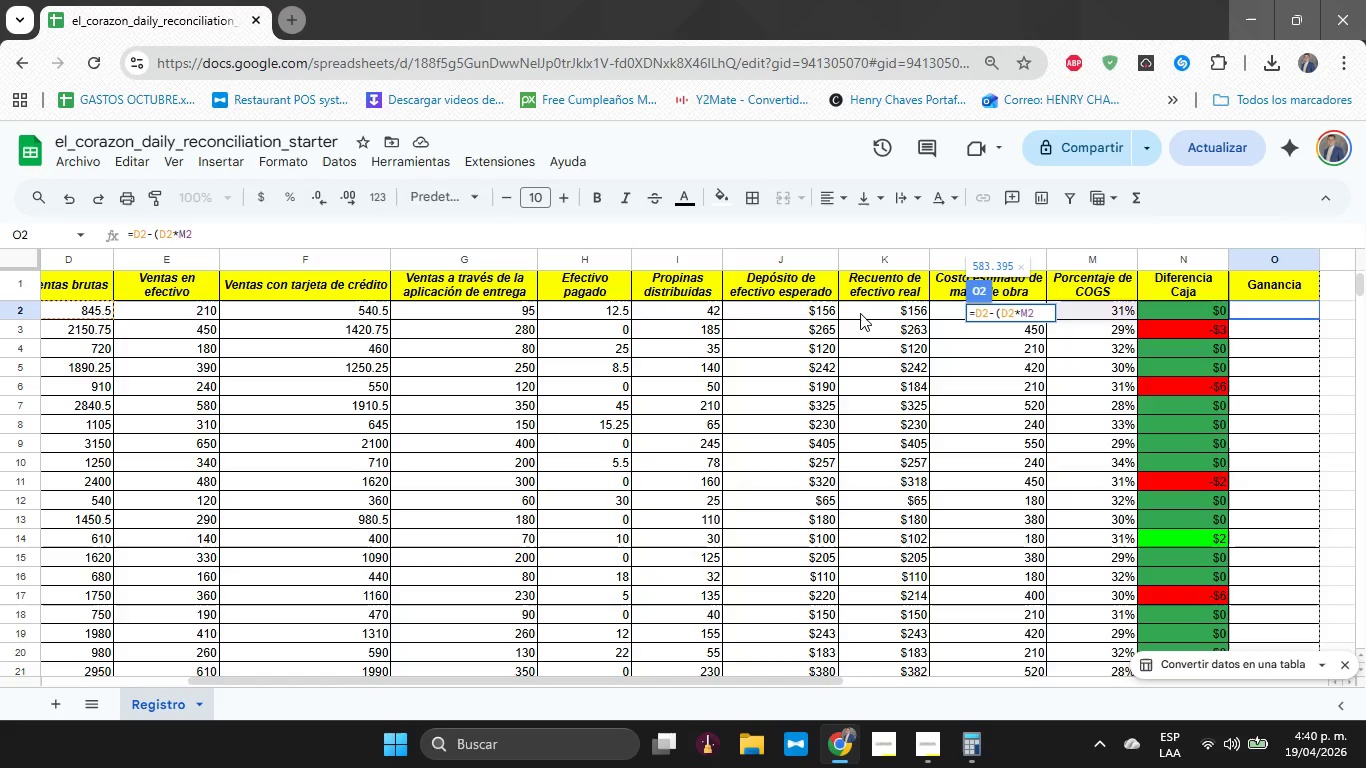 
key(Shift+9)
 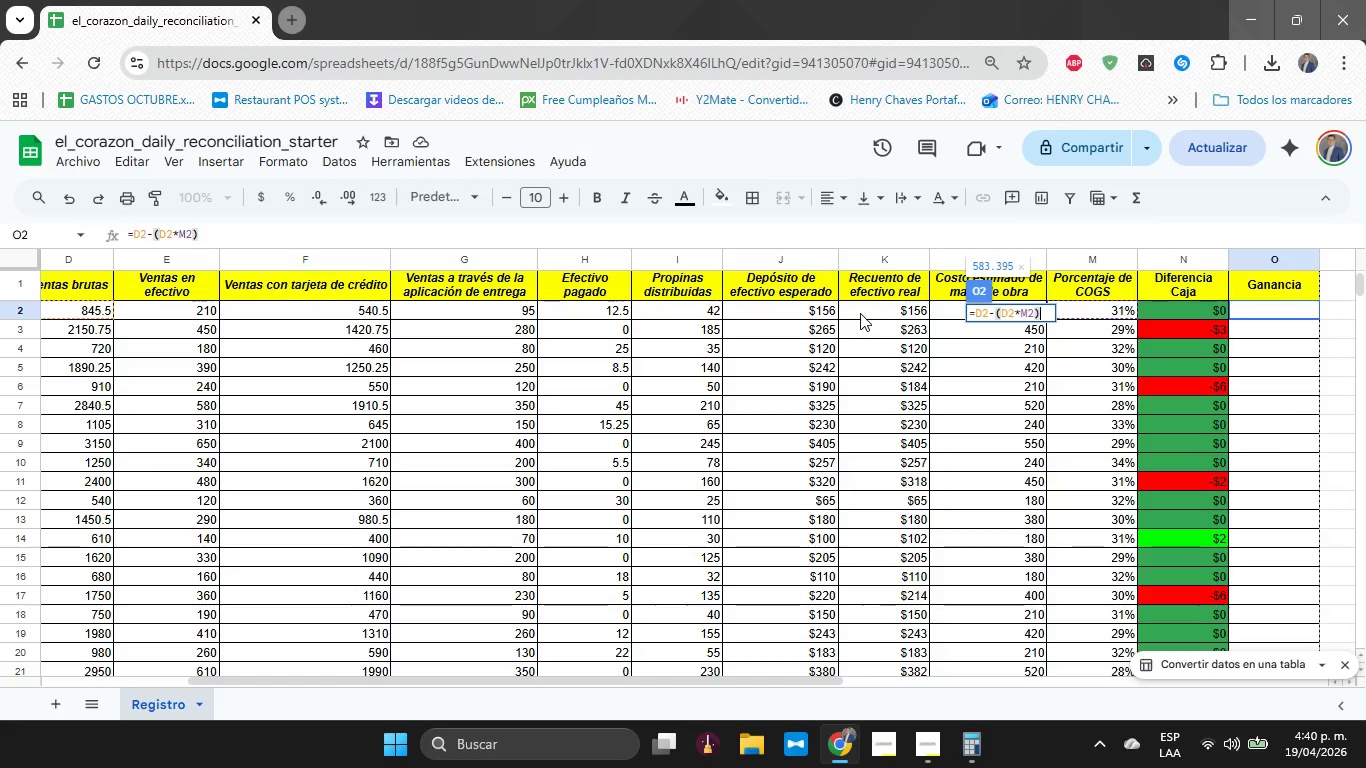 
type(-L2)
 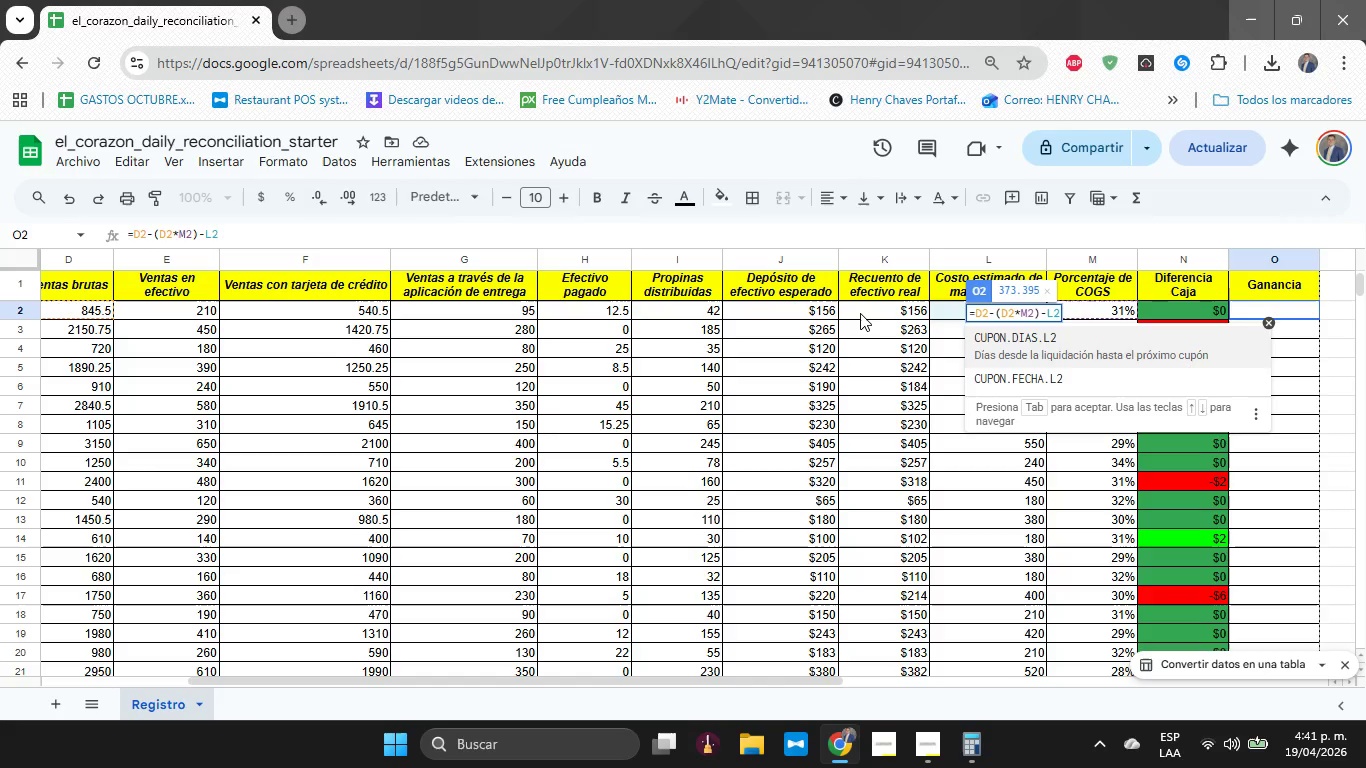 
type(-H2)
 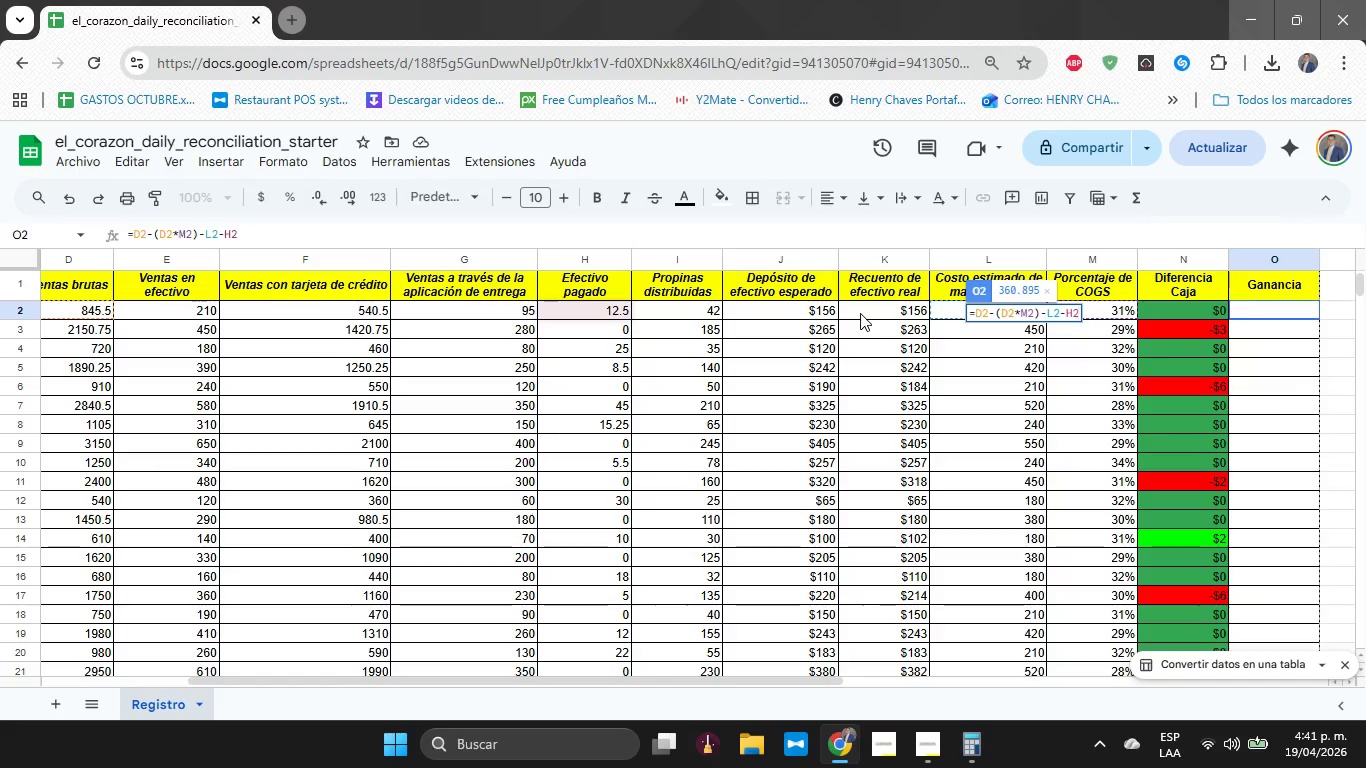 
key(Enter)
 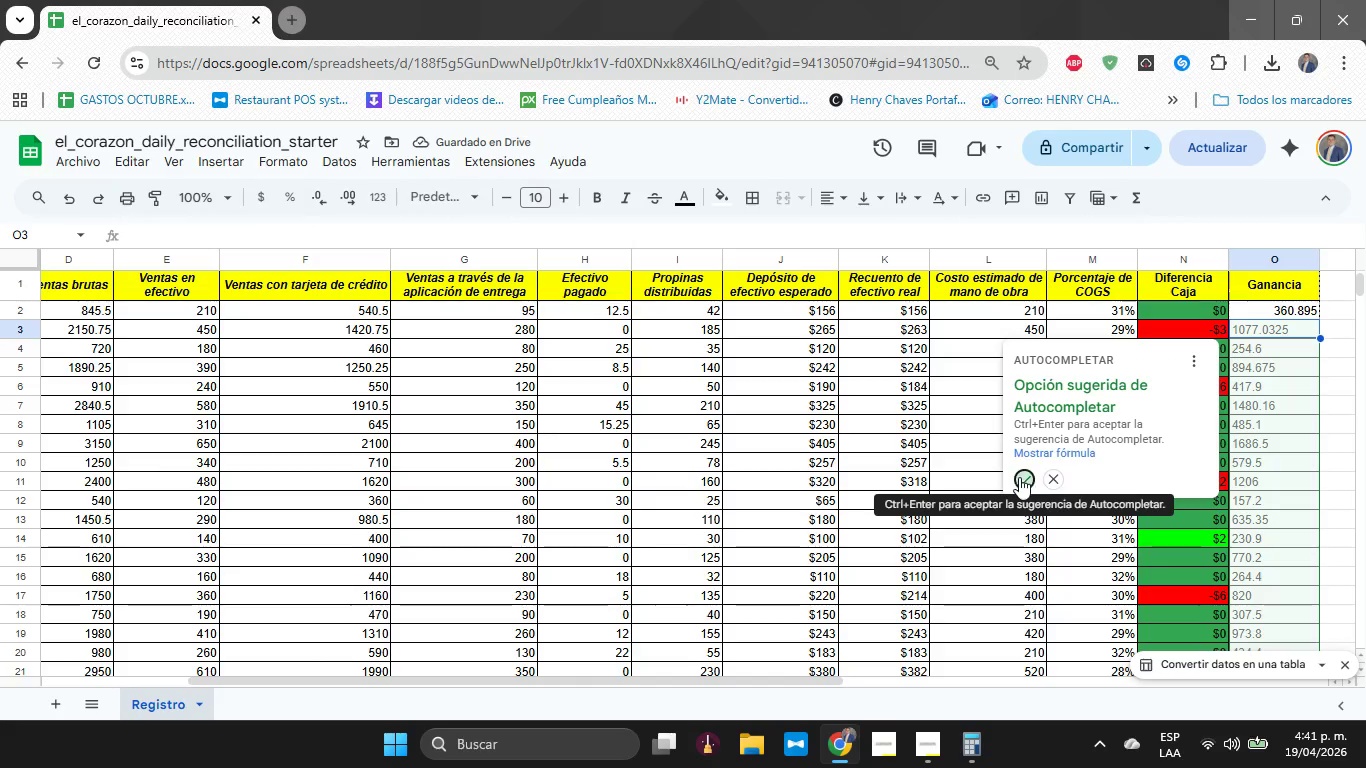 
left_click([1019, 477])
 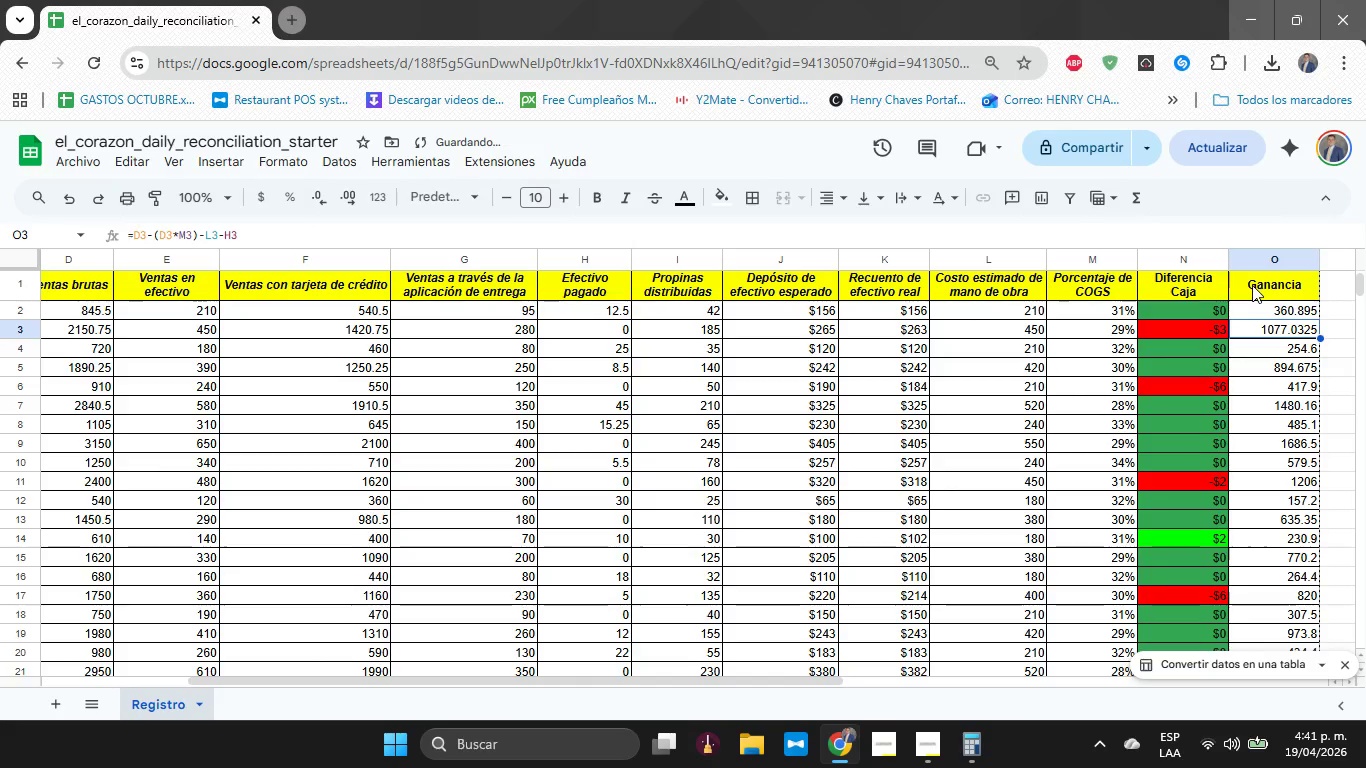 
left_click([1272, 255])
 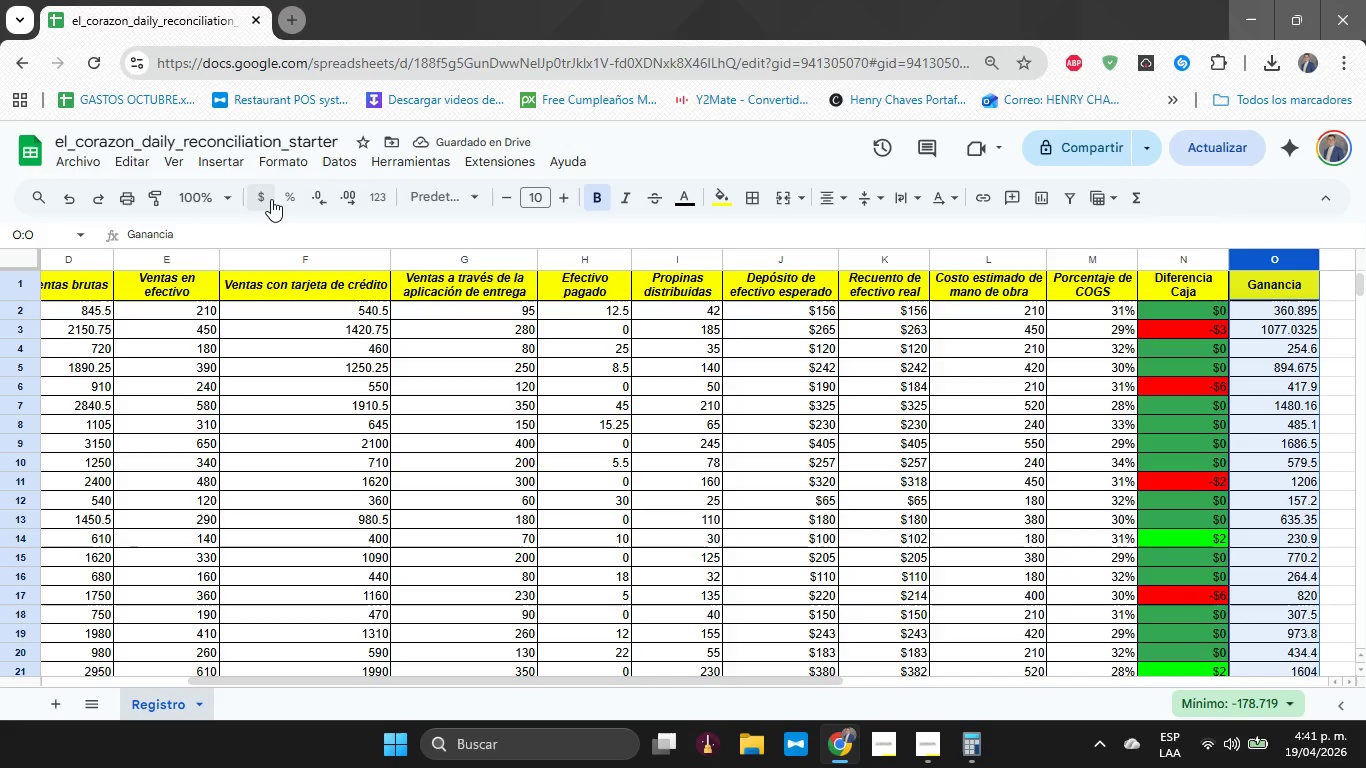 
left_click([255, 199])
 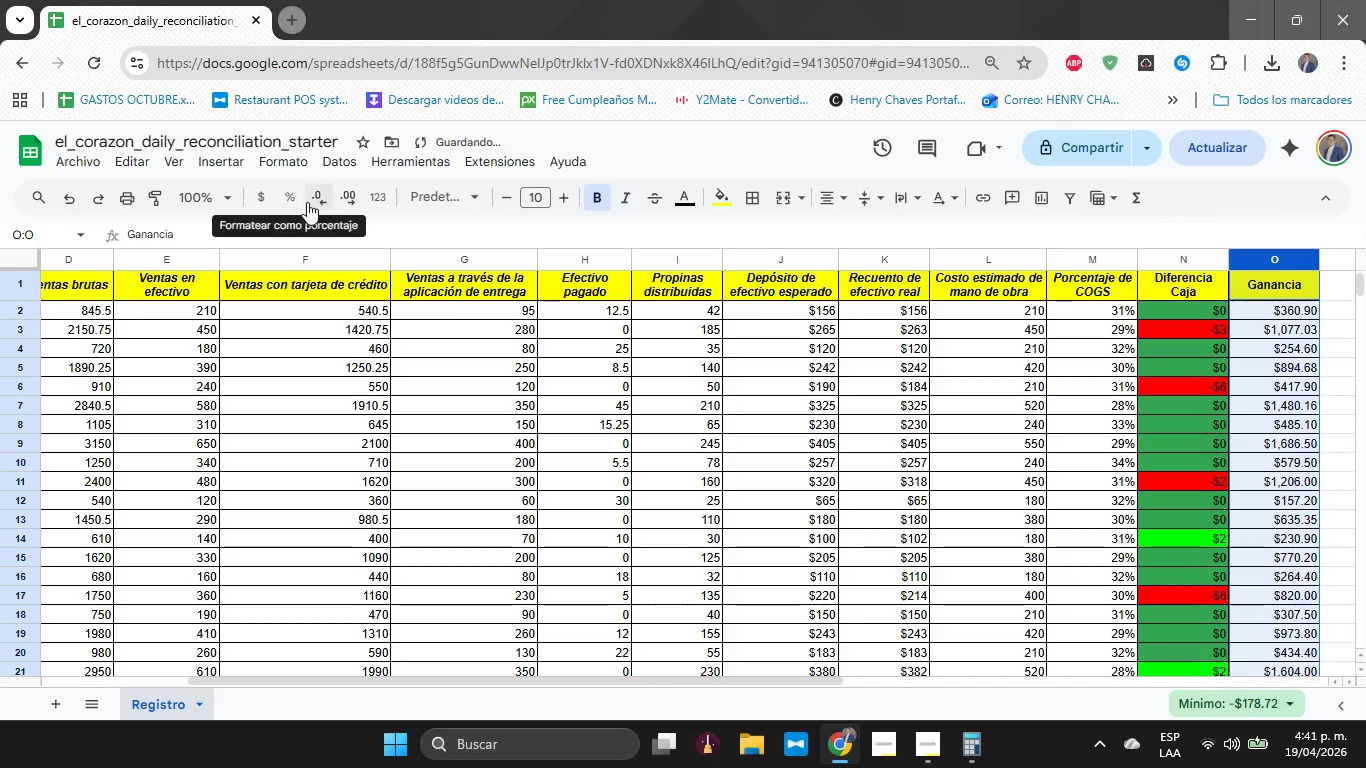 
double_click([315, 202])
 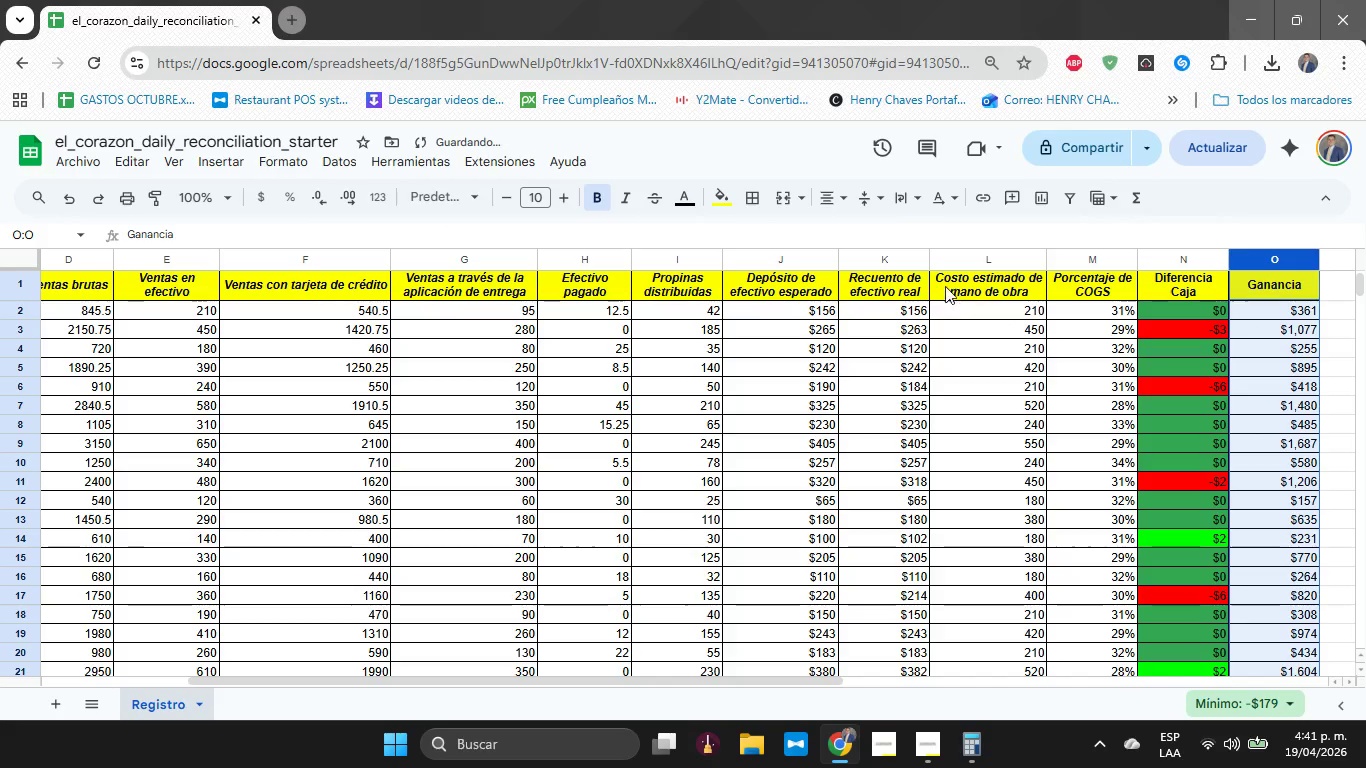 
left_click([986, 254])
 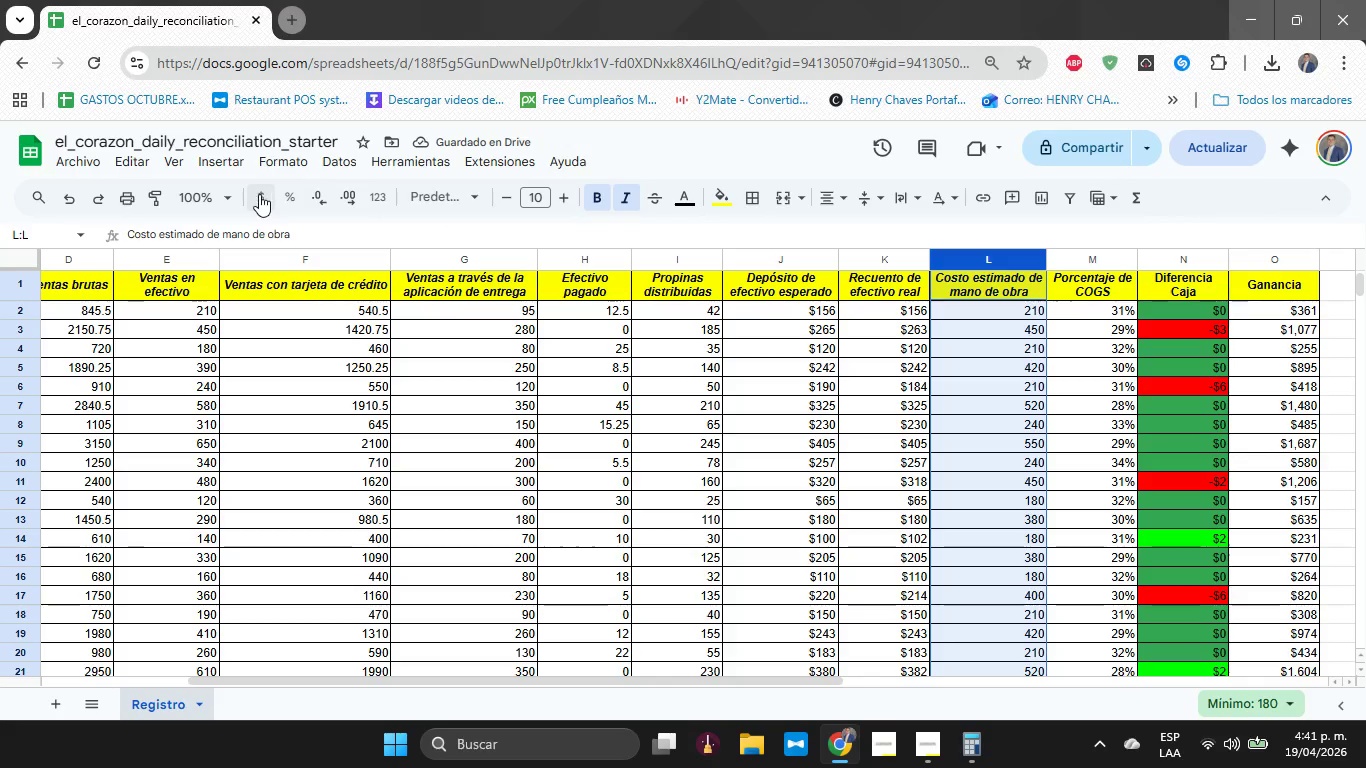 
left_click([256, 194])
 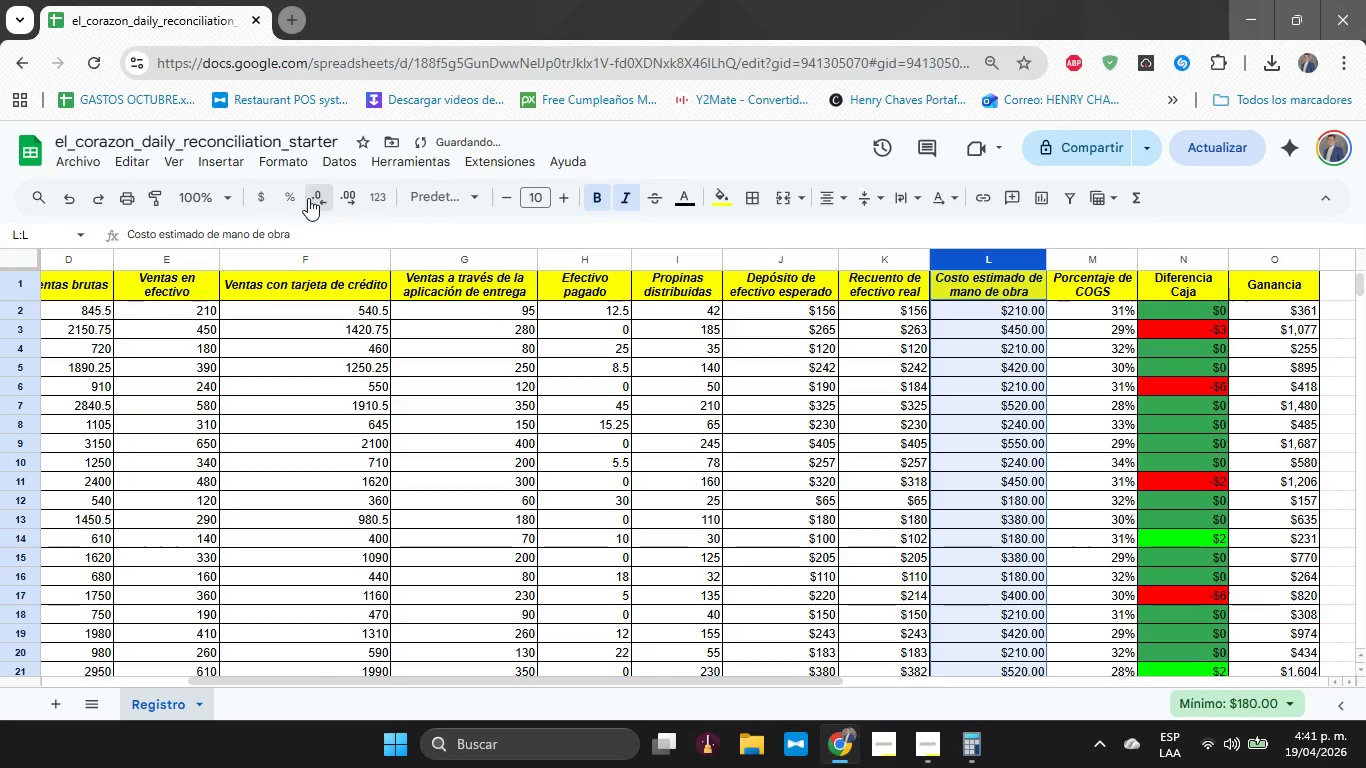 
double_click([308, 198])
 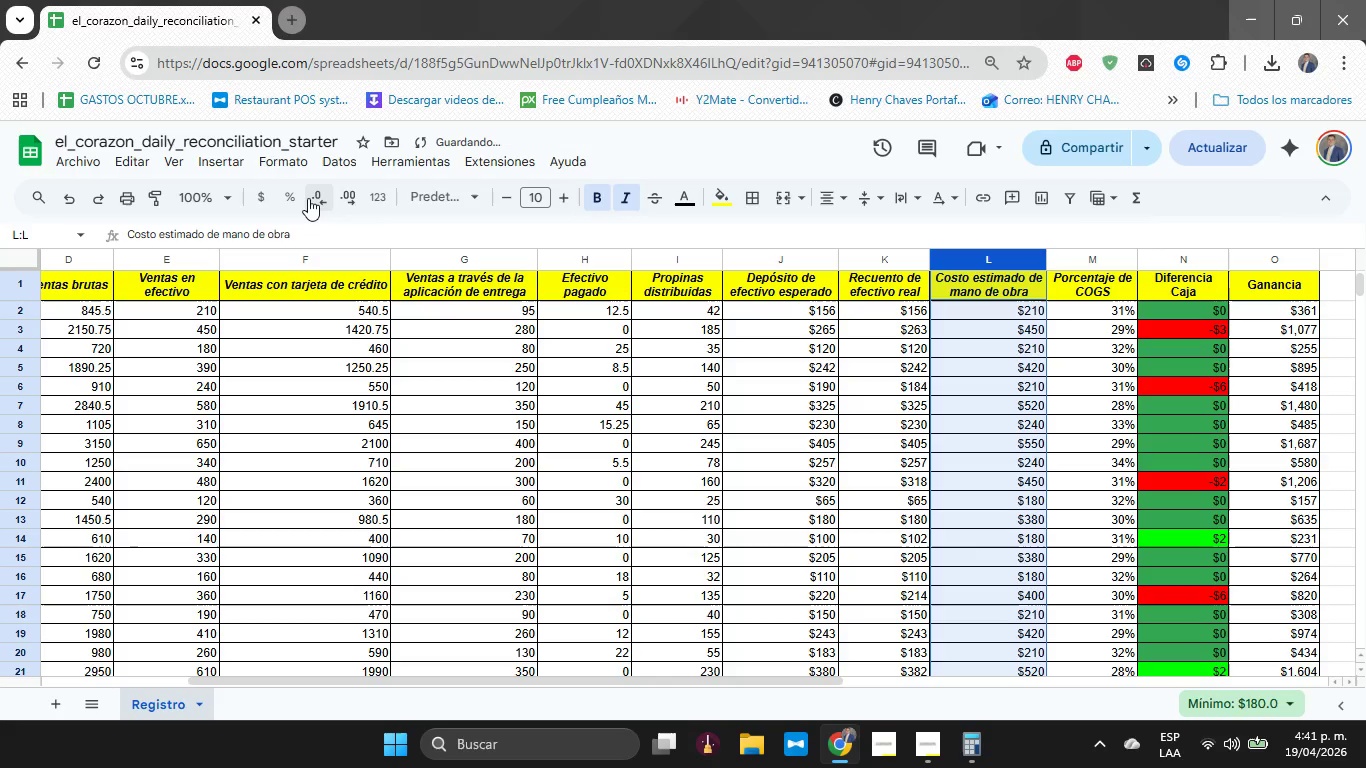 
triple_click([308, 198])
 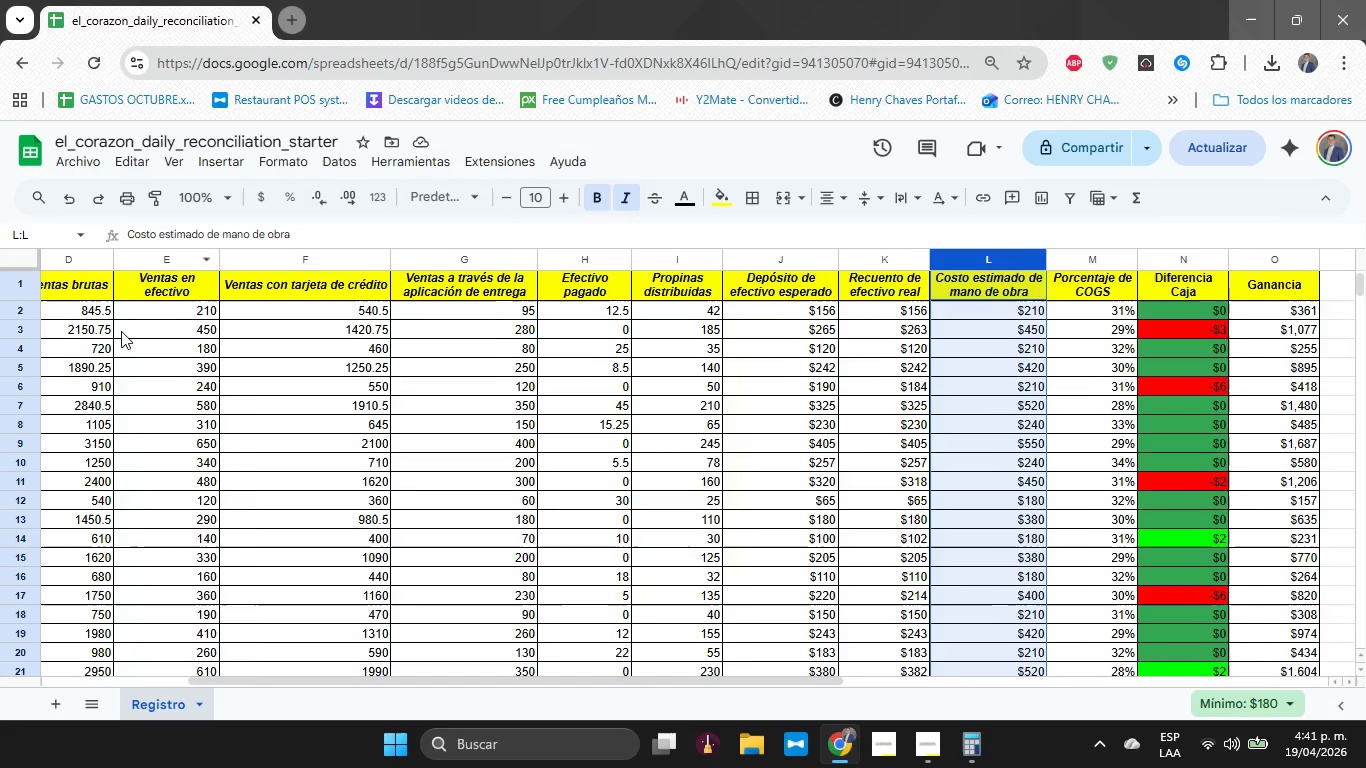 
wait(10.89)
 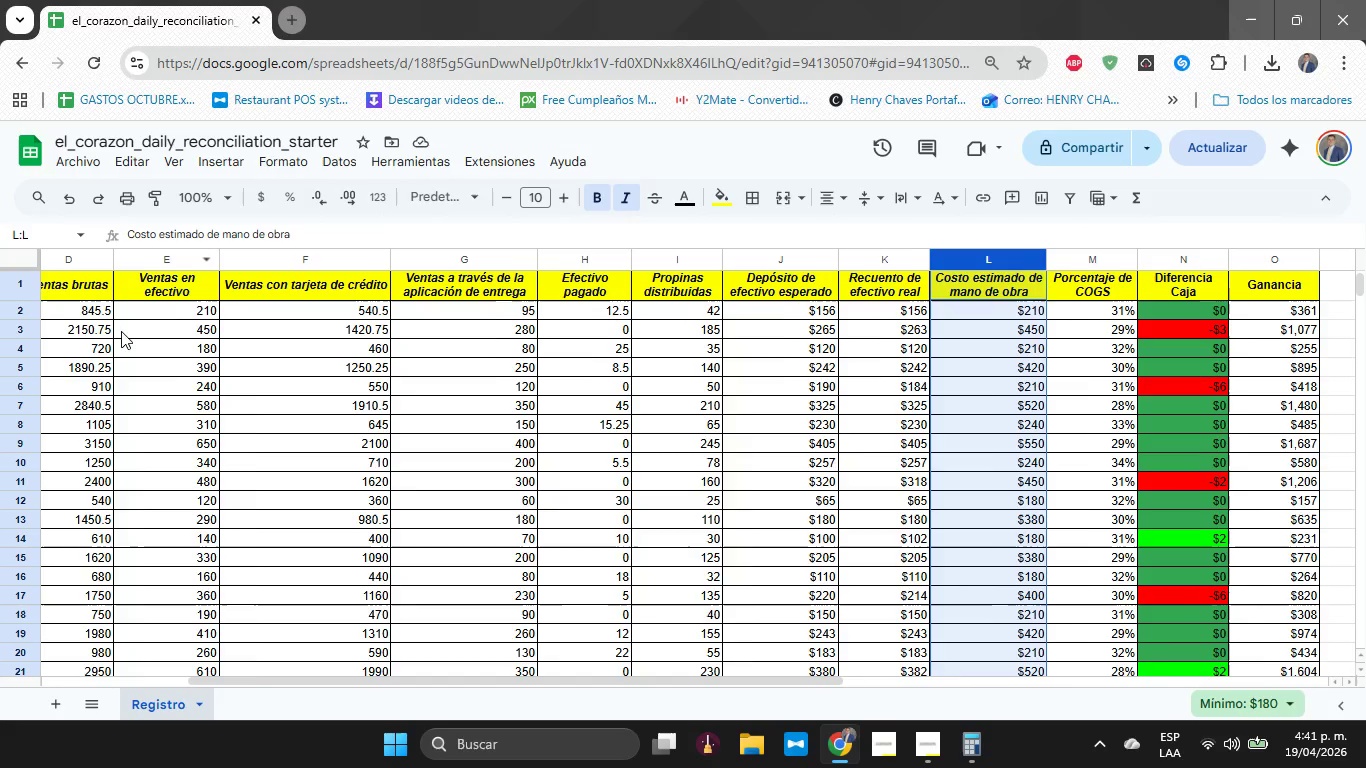 
left_click([989, 309])
 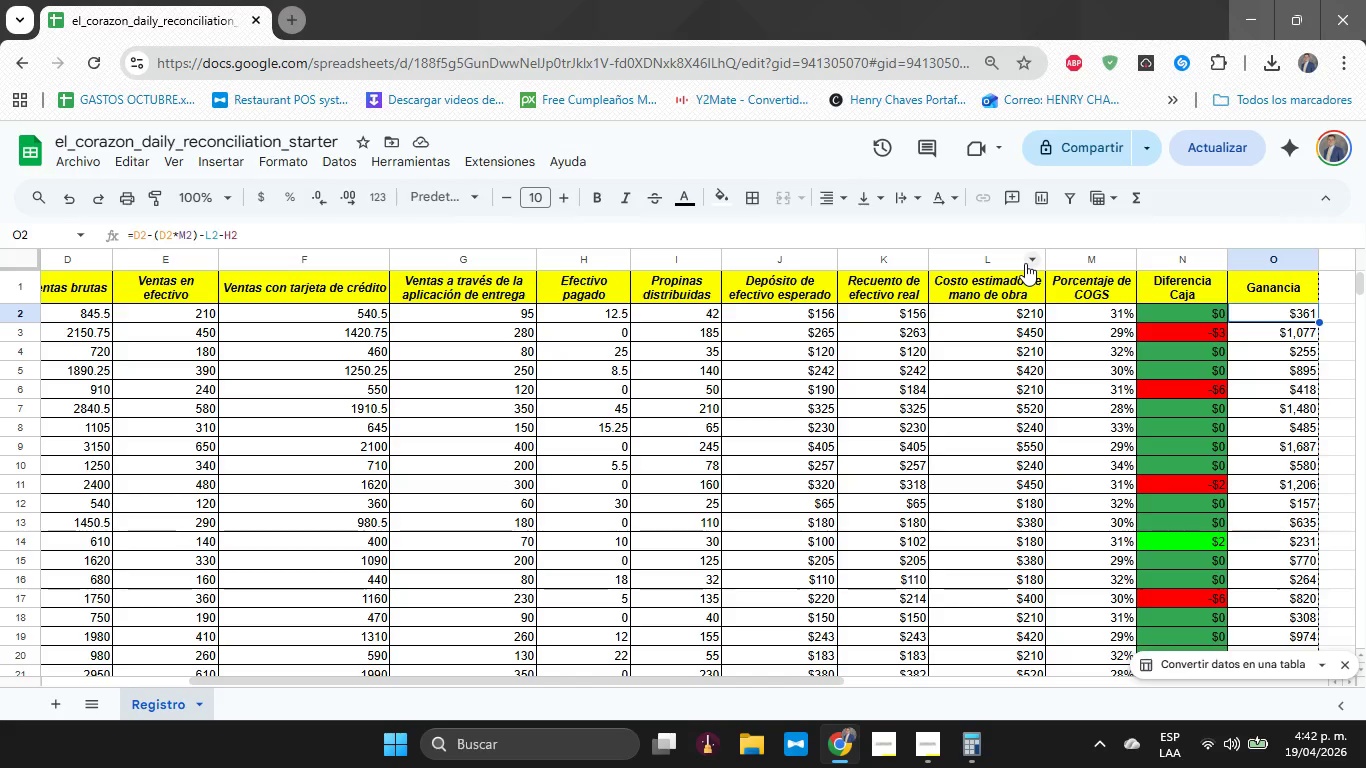 
wait(41.94)
 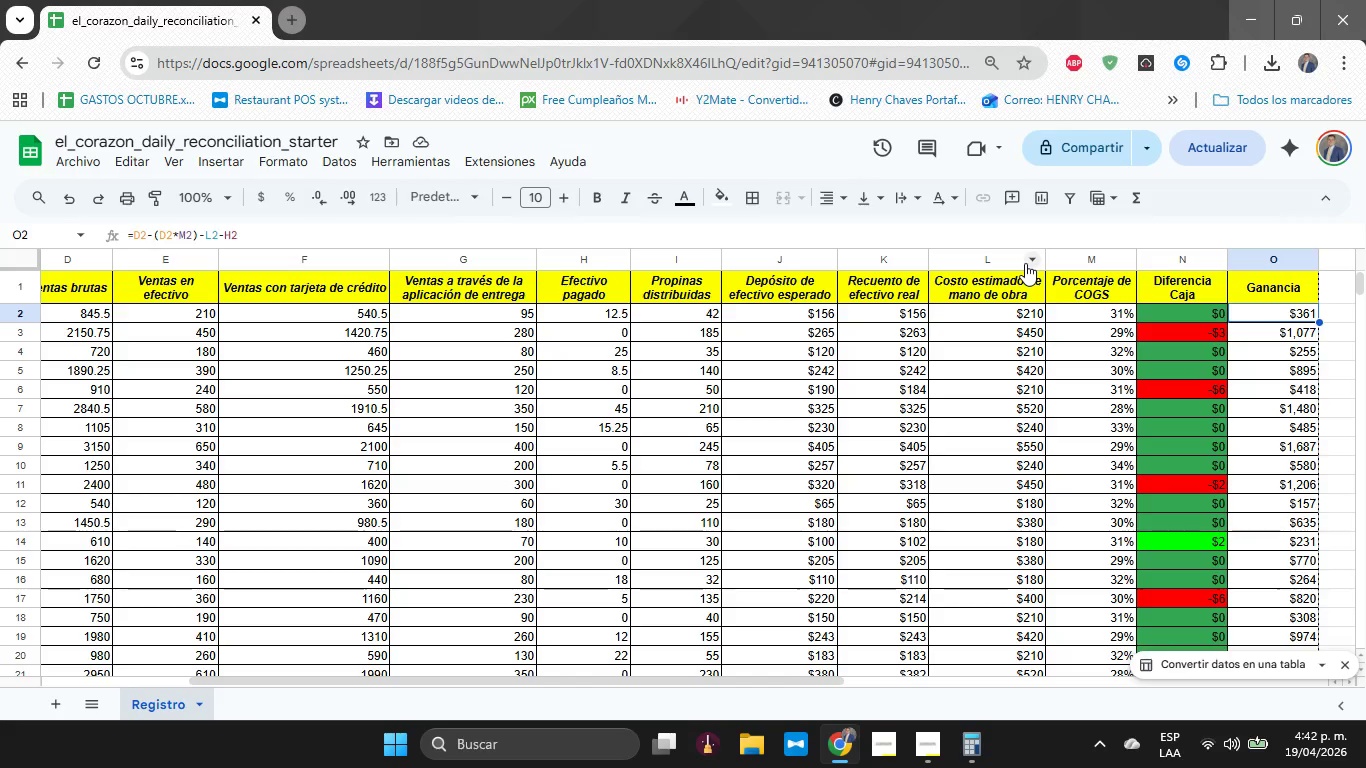 
key(C)
 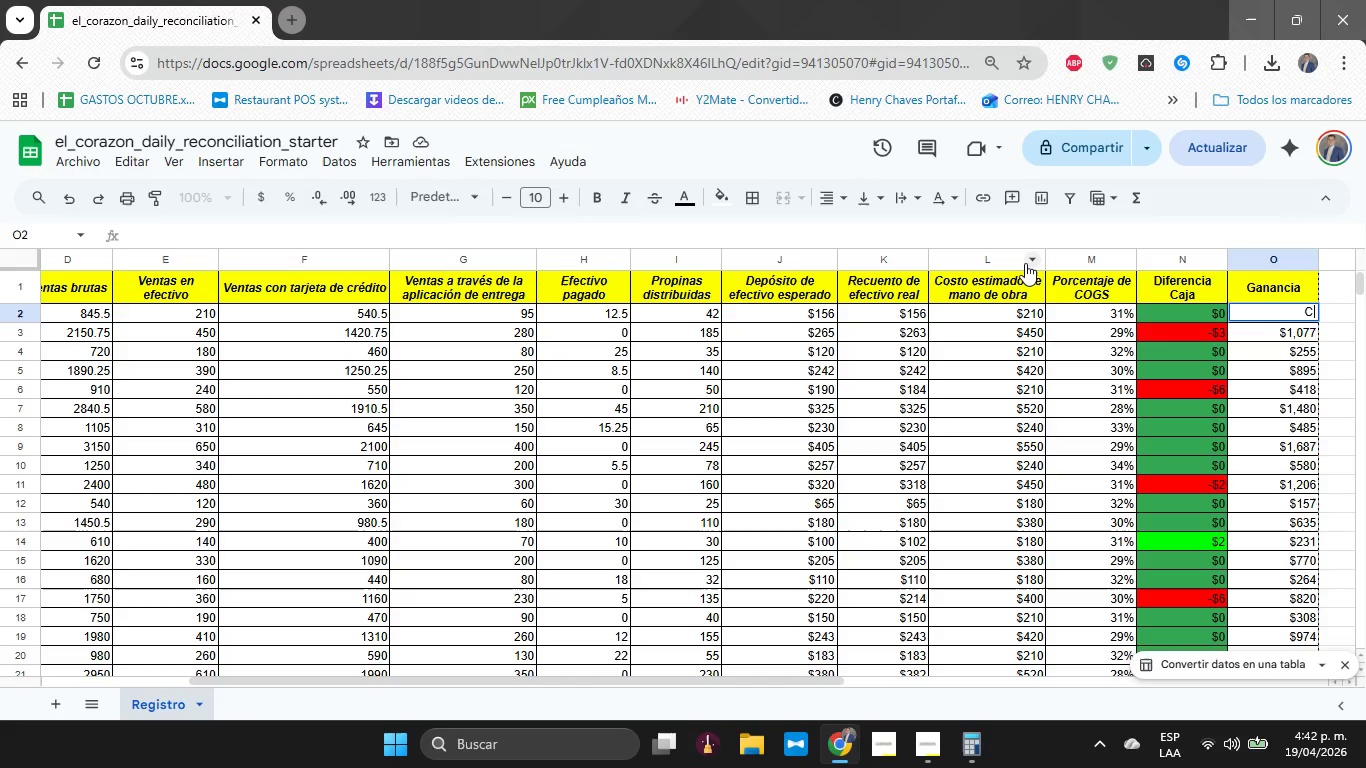 
key(Space)
 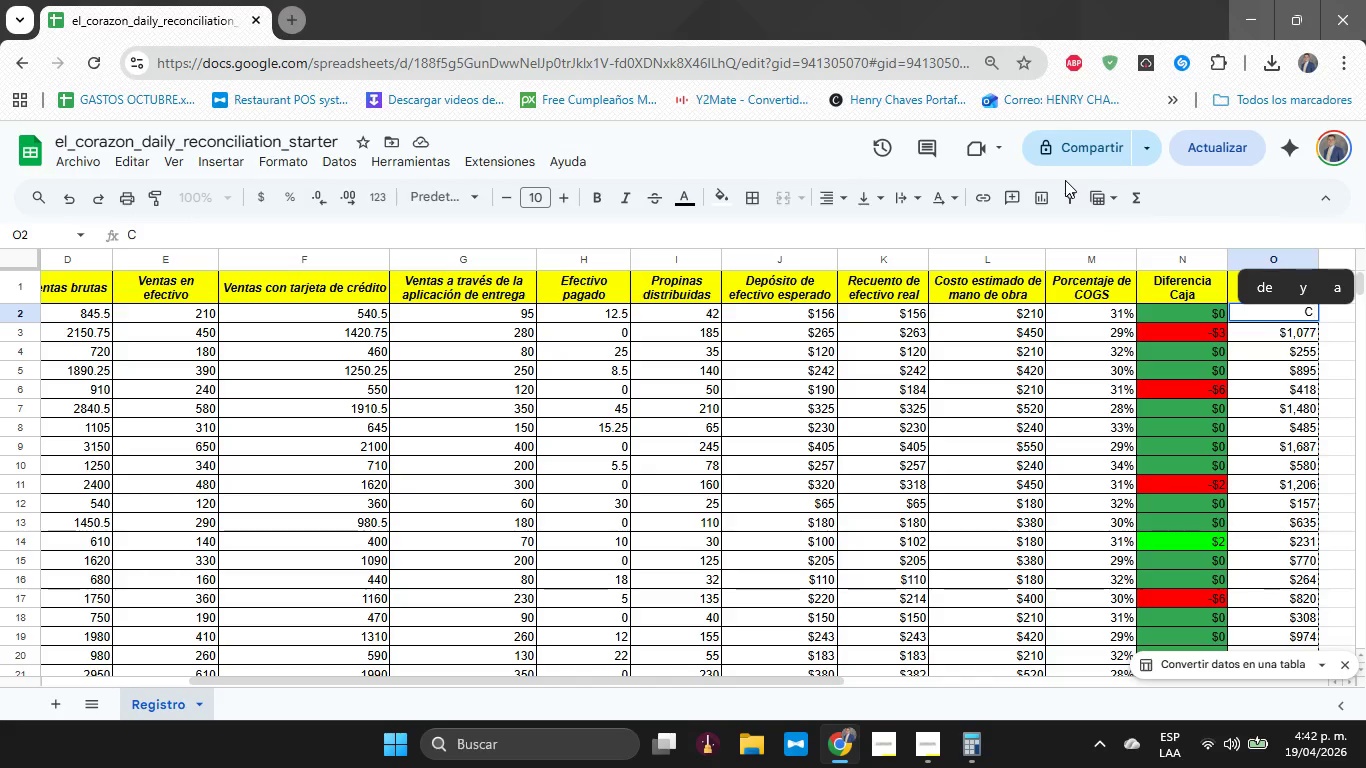 
key(Escape)
 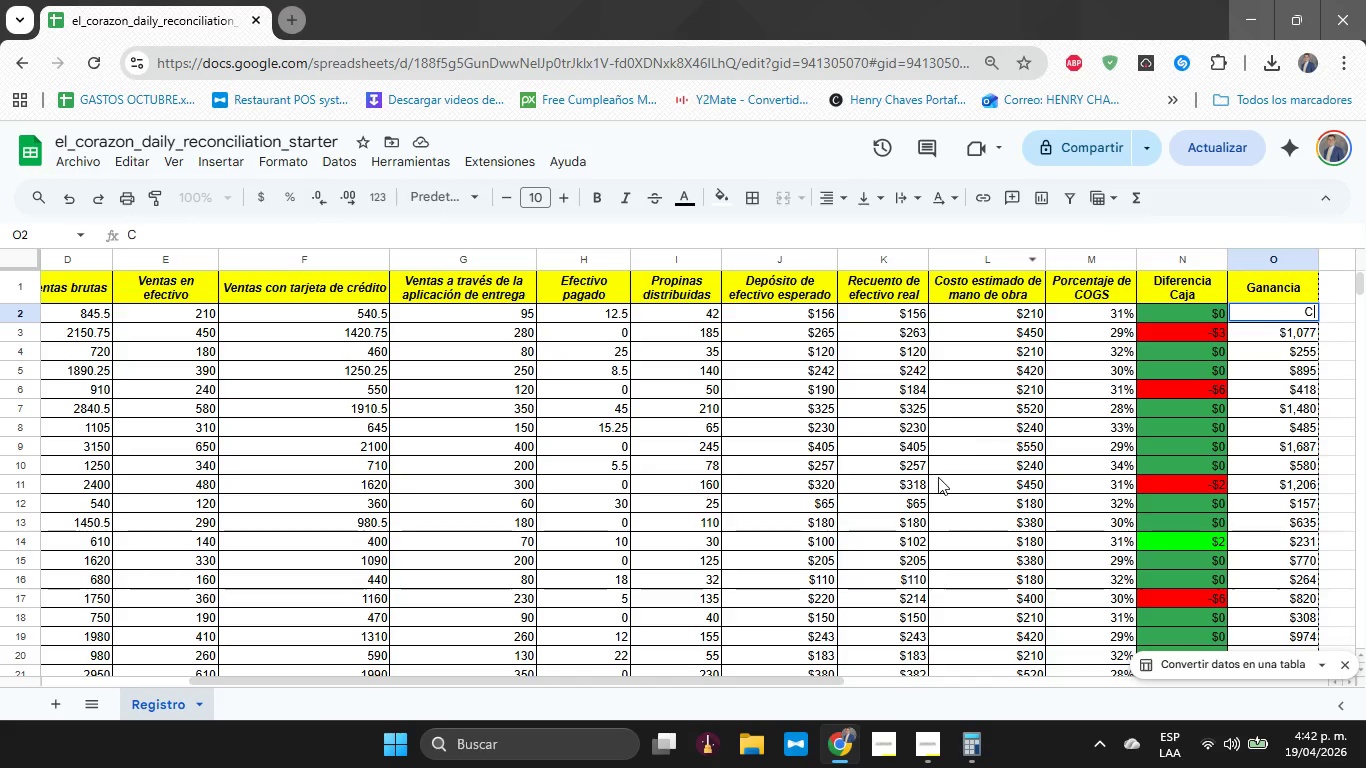 
left_click([938, 477])
 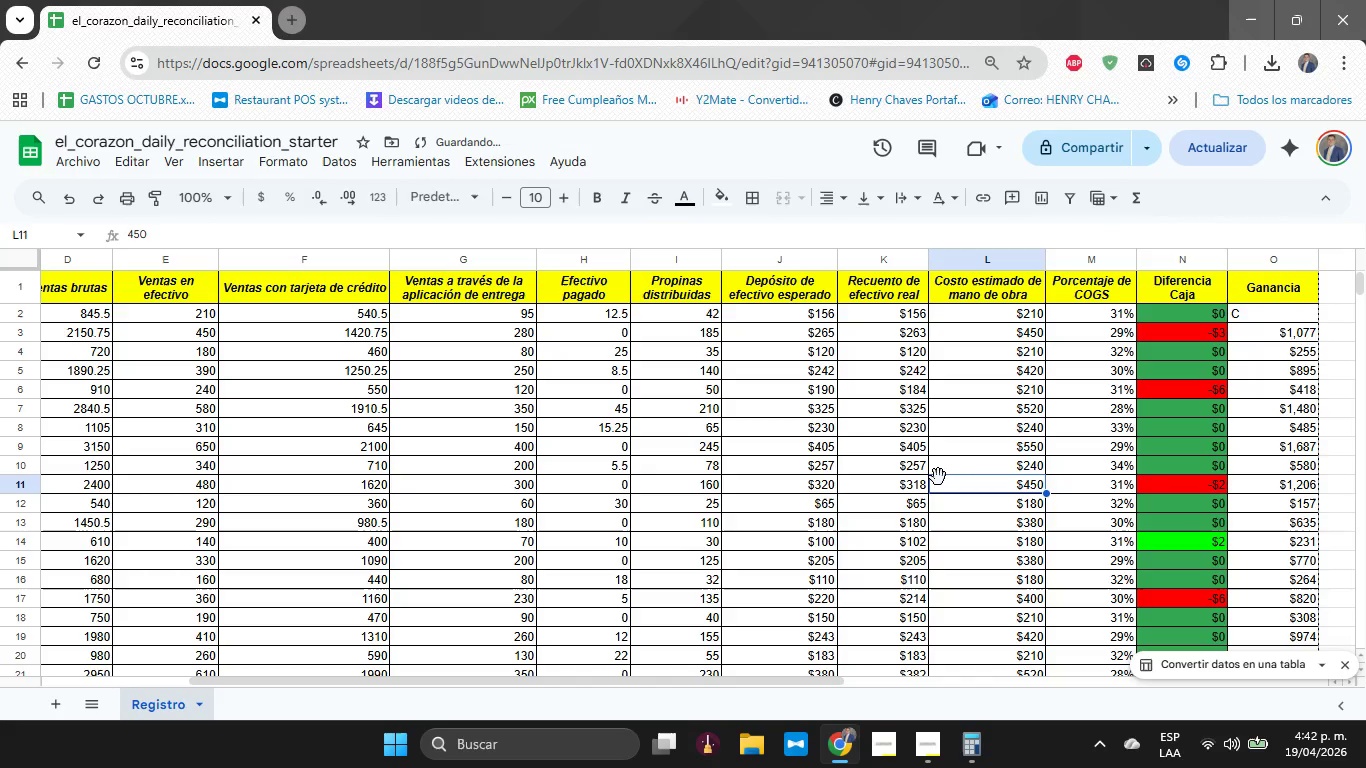 
key(Escape)
 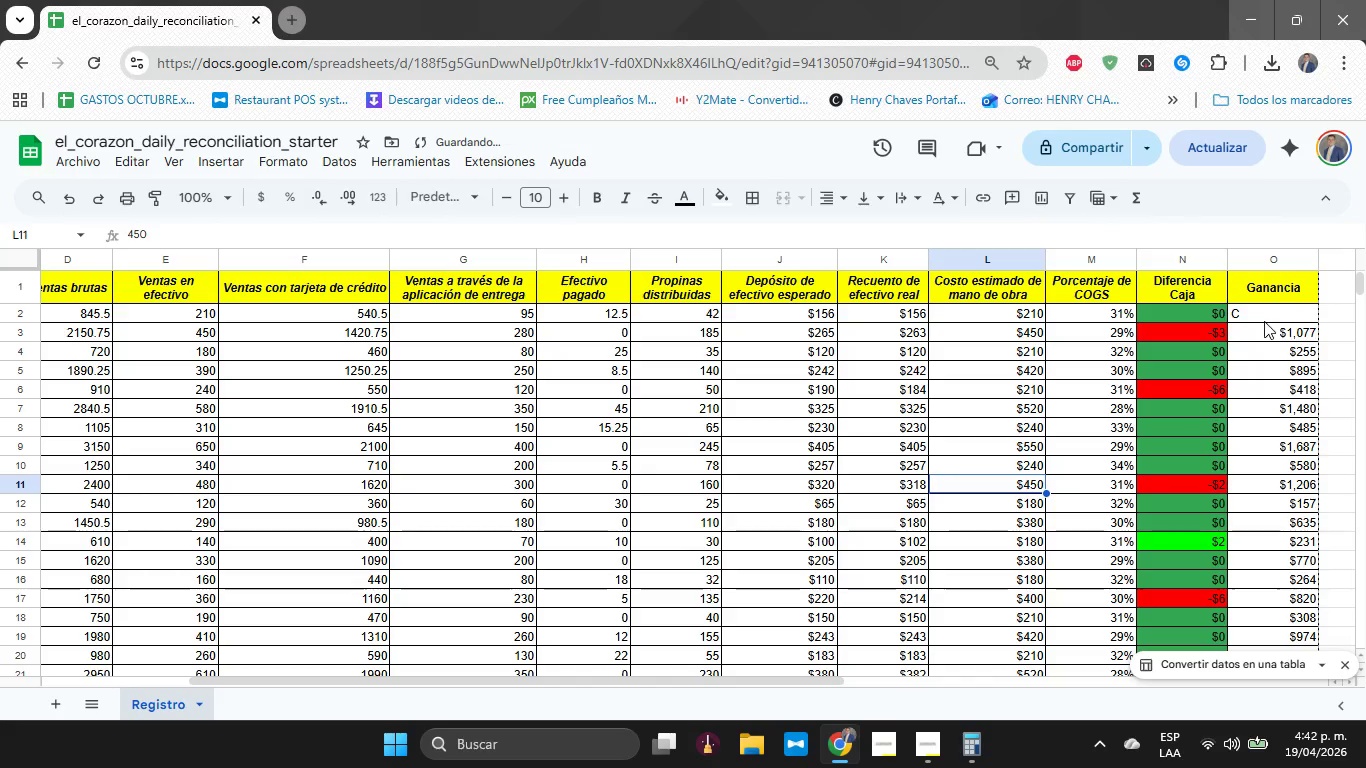 
left_click([1264, 321])
 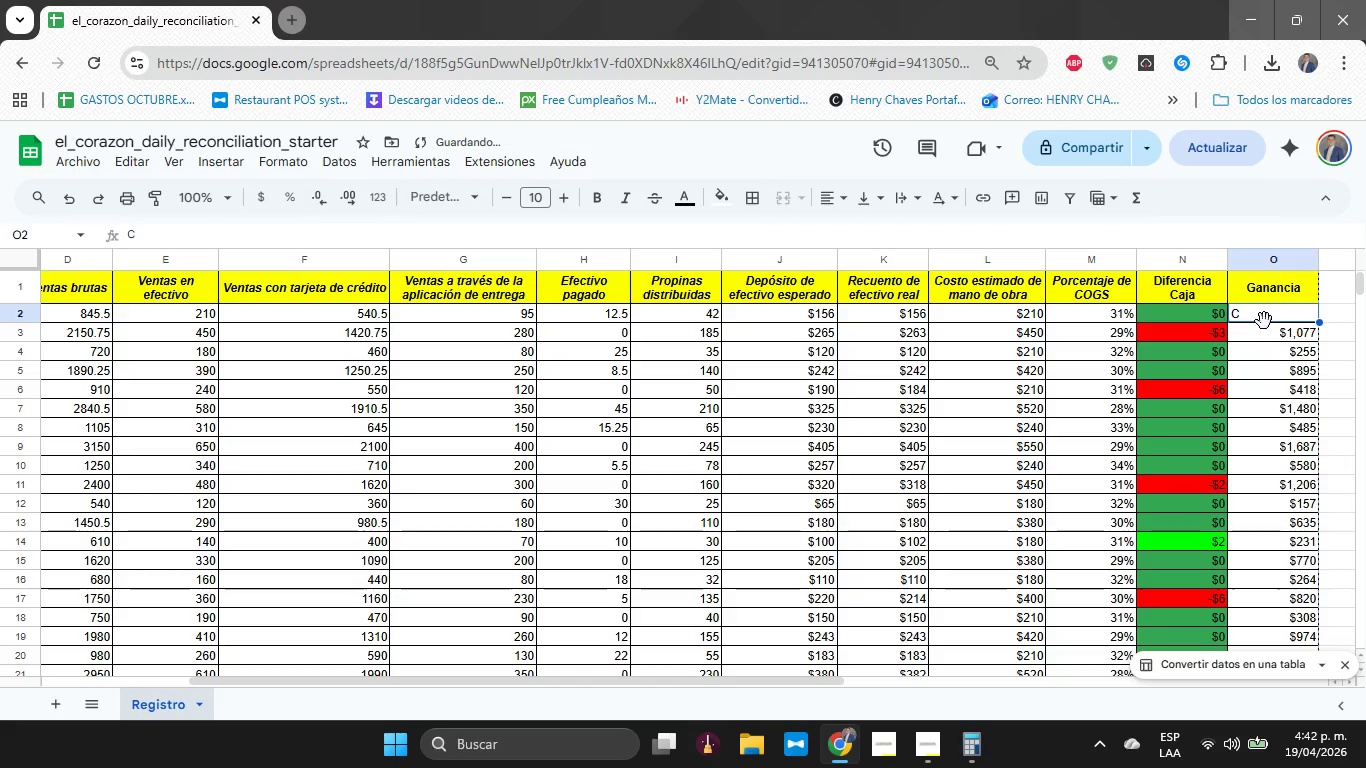 
key(Escape)
 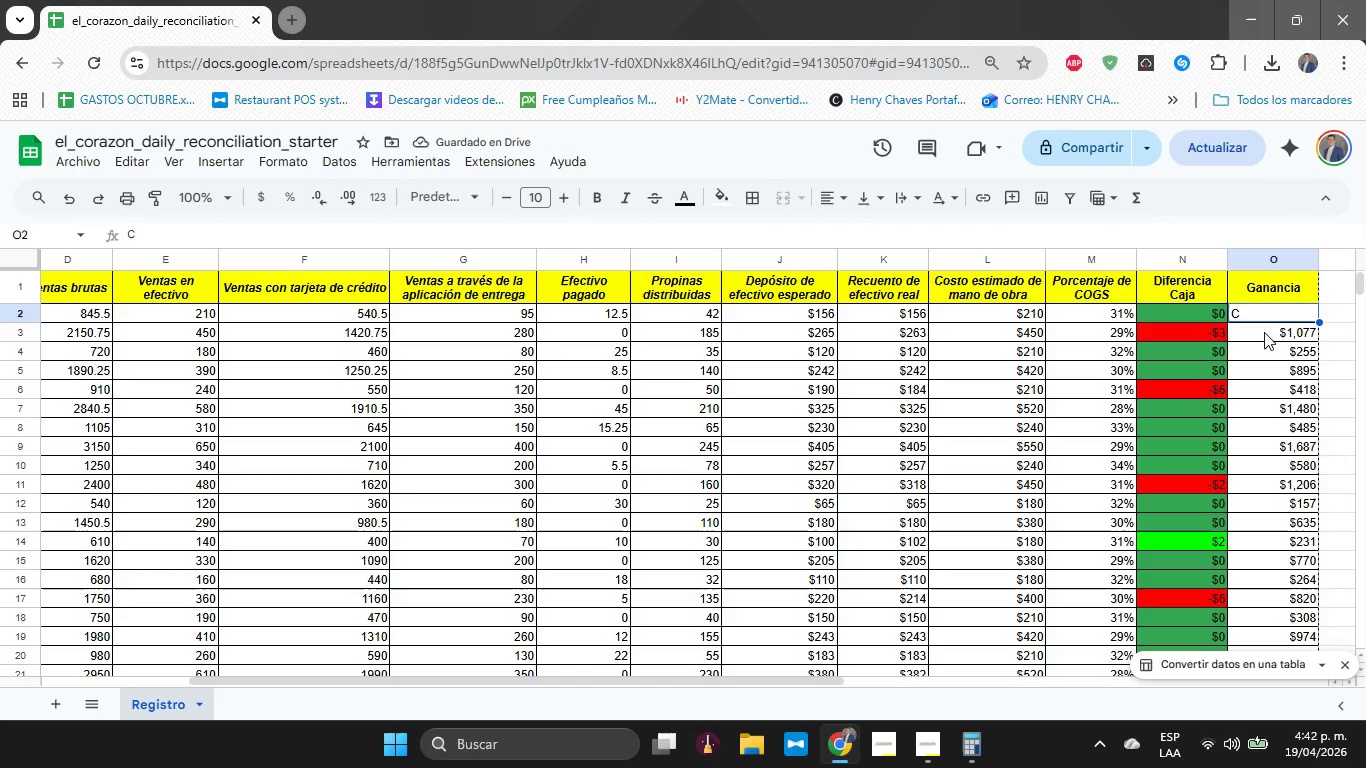 
key(Control+Z)
 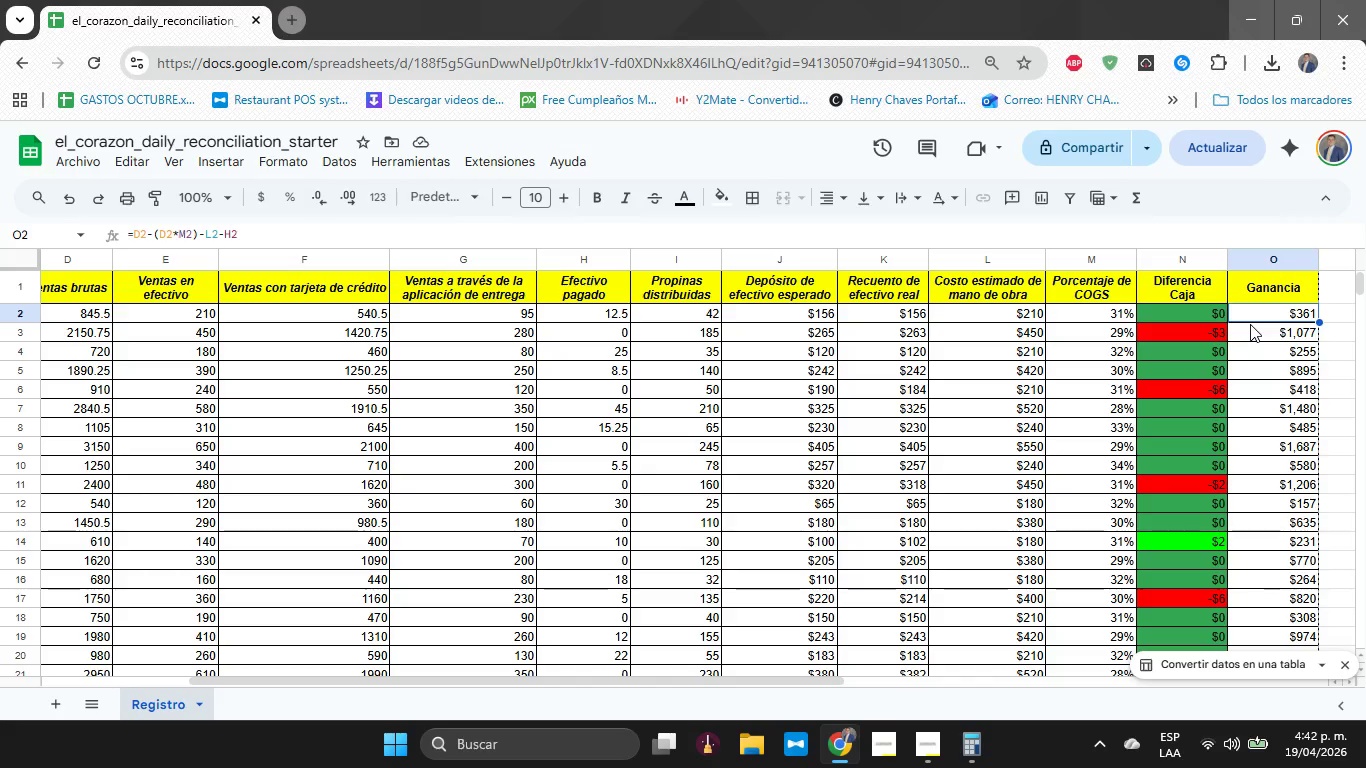 
wait(11.08)
 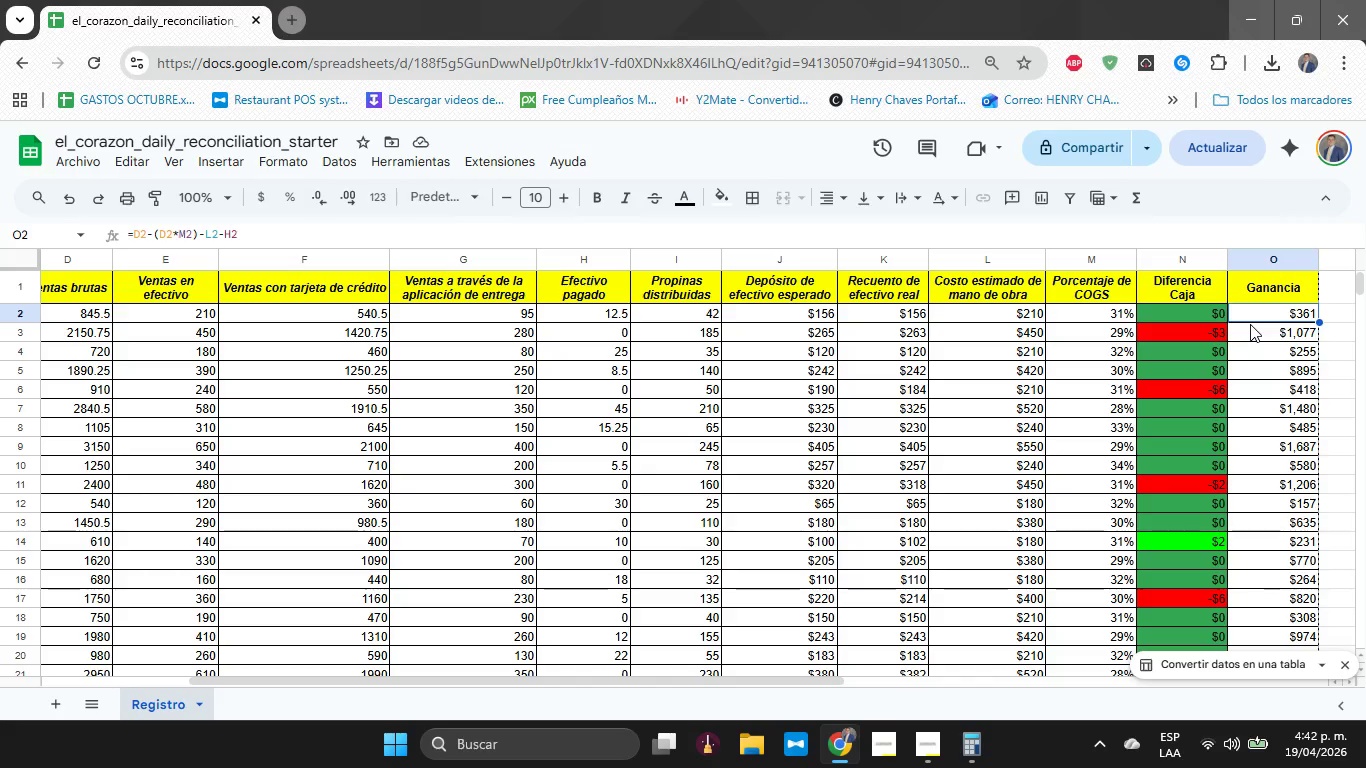 
left_click([1203, 403])
 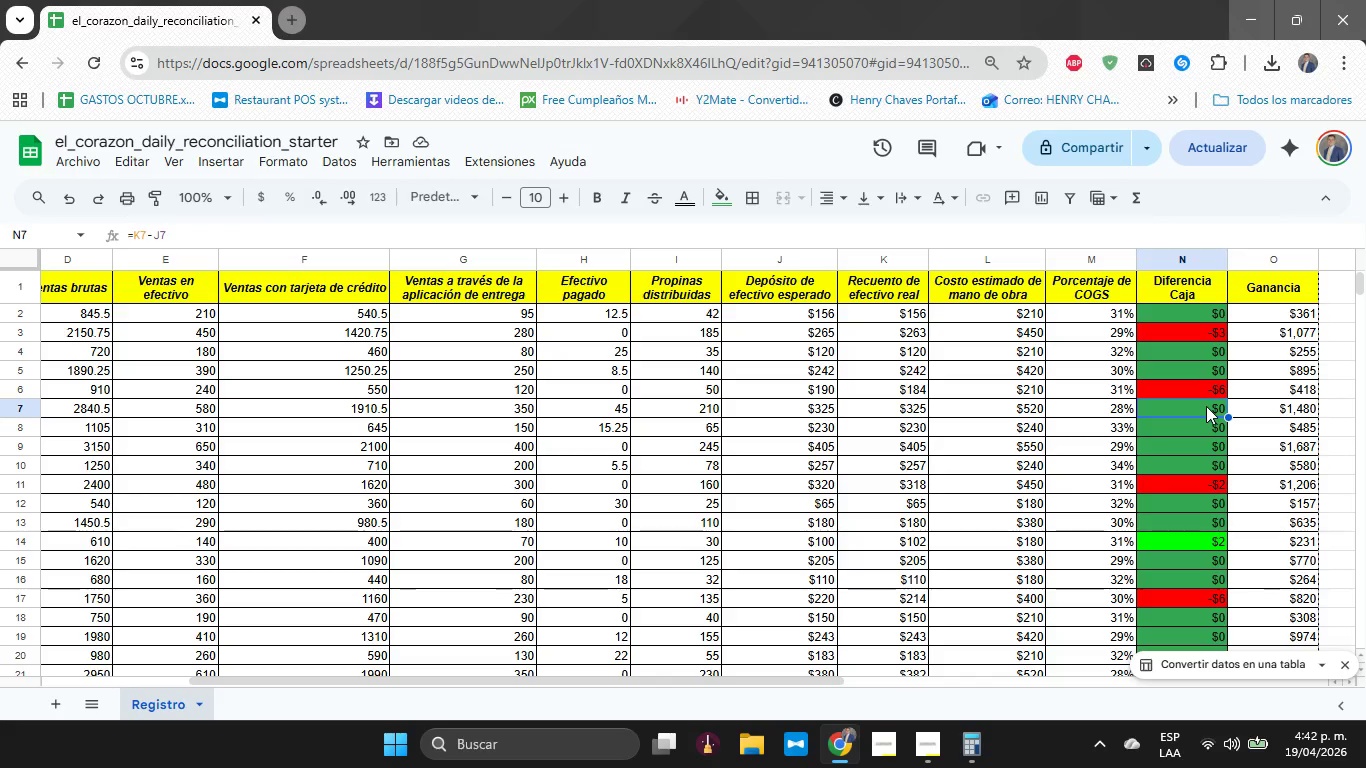 
left_click([1206, 406])
 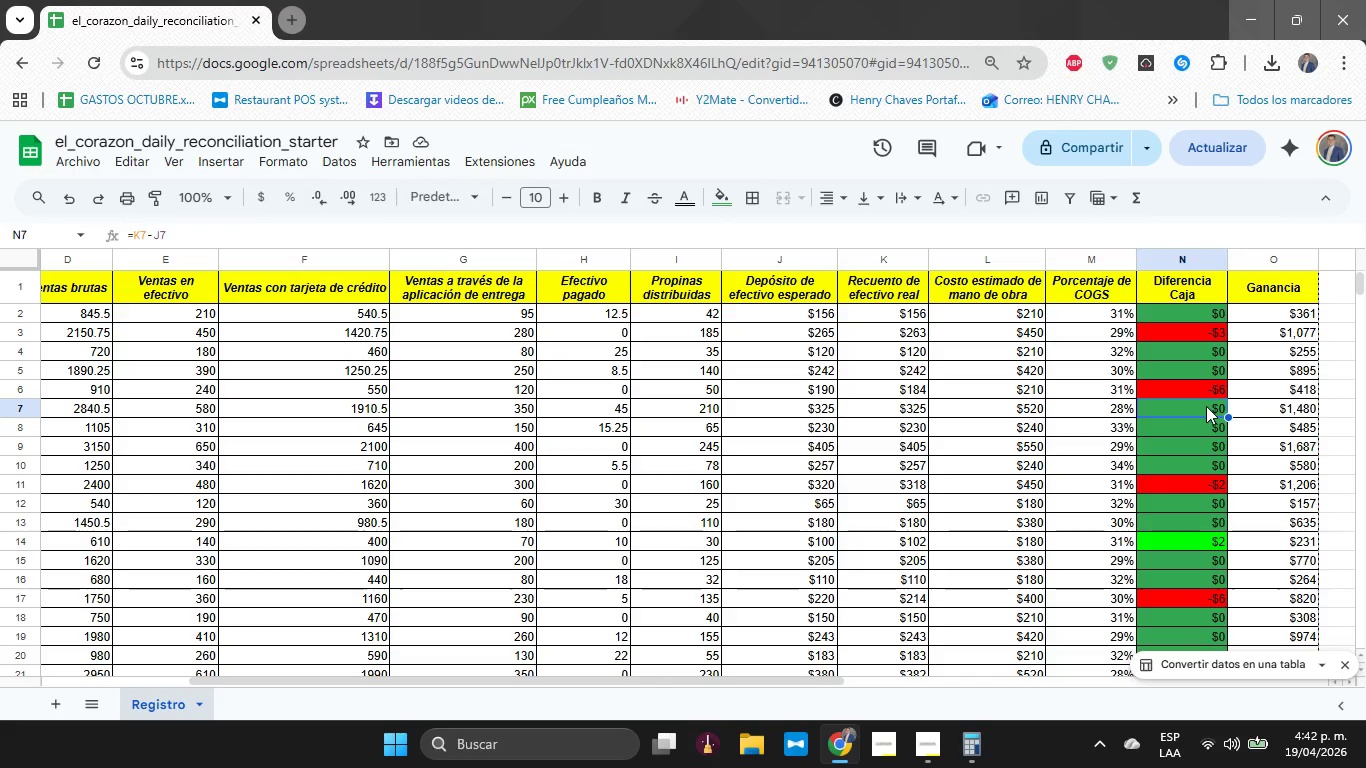 
double_click([1206, 406])
 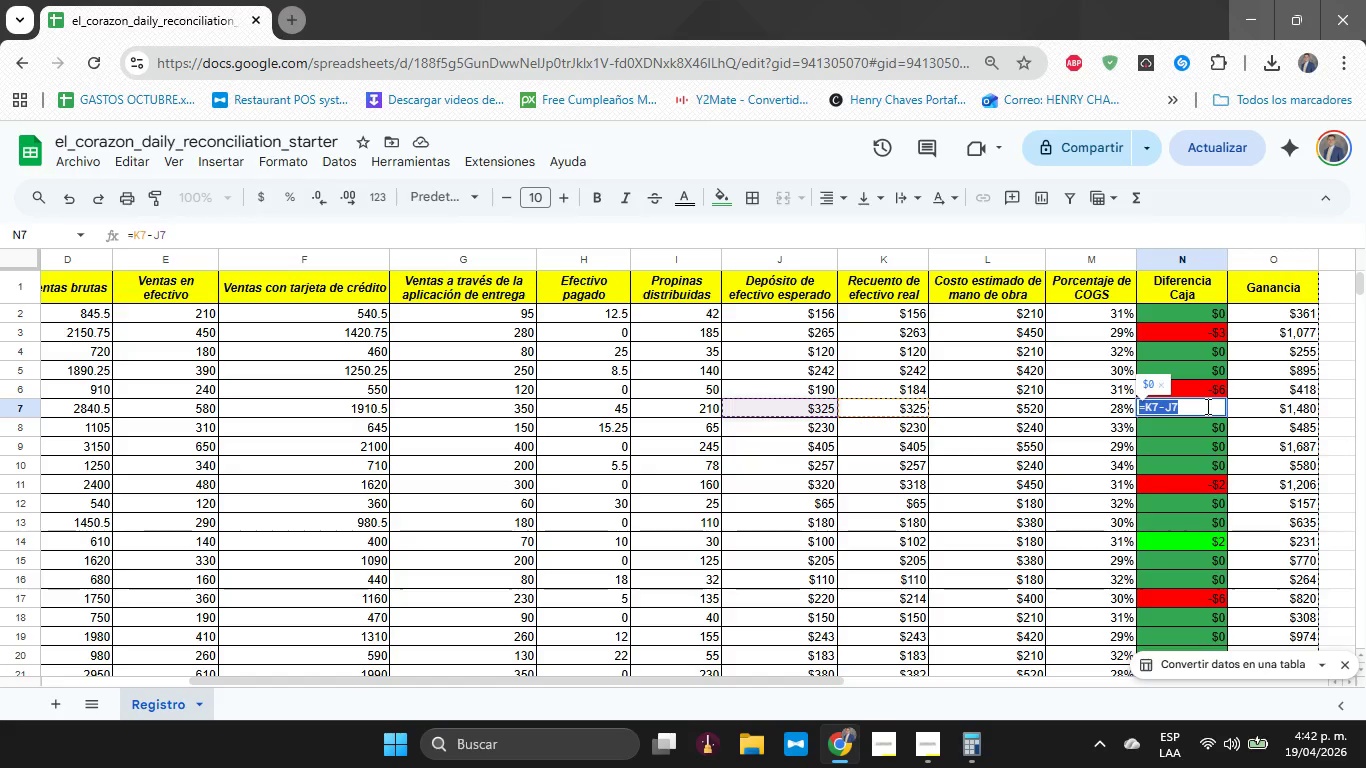 
triple_click([1206, 406])
 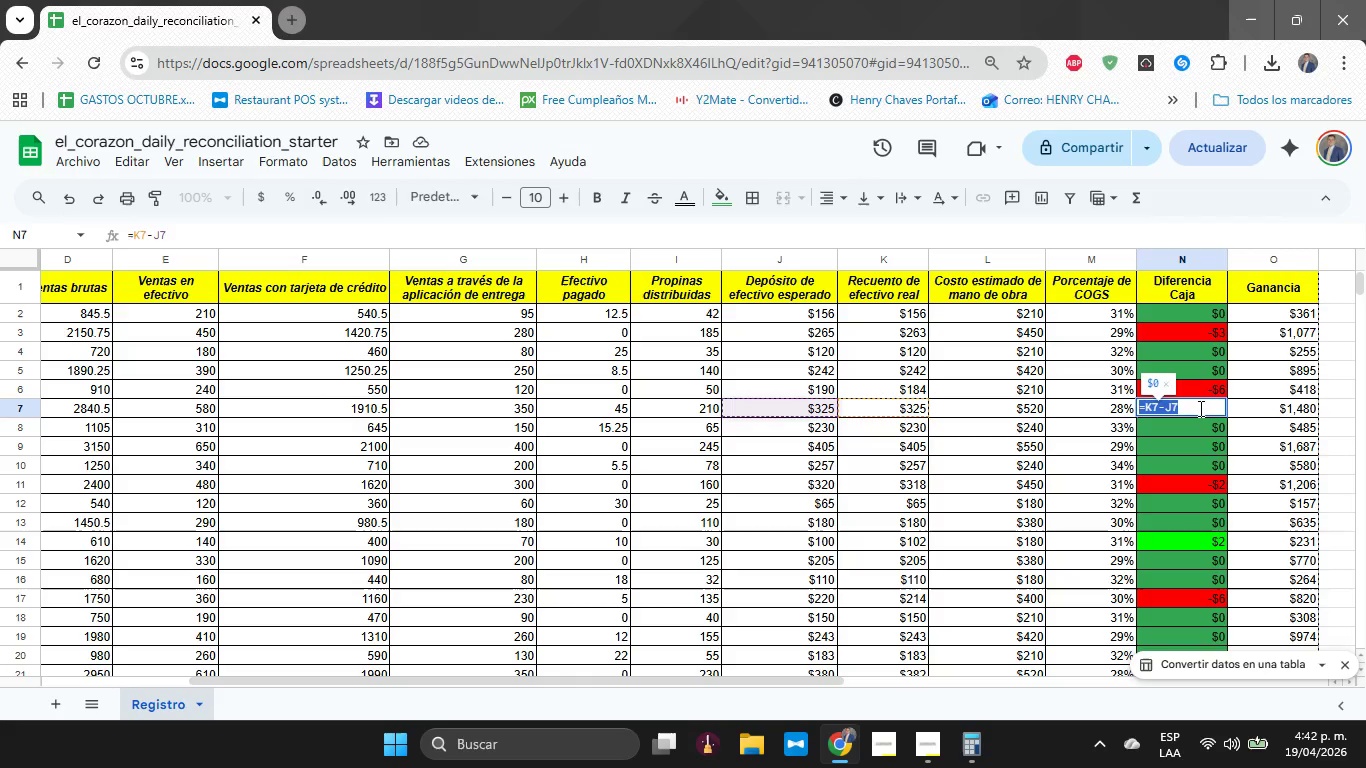 
left_click([889, 546])
 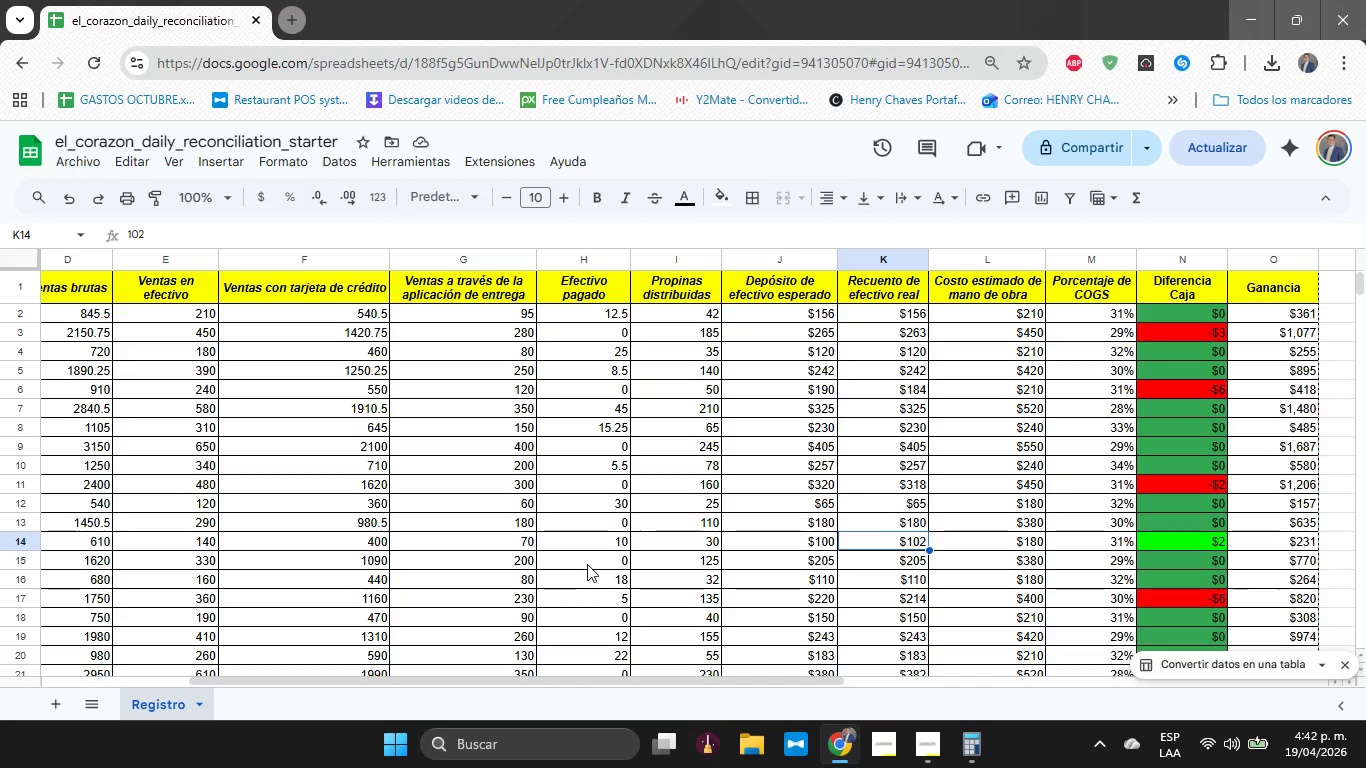 
wait(10.38)
 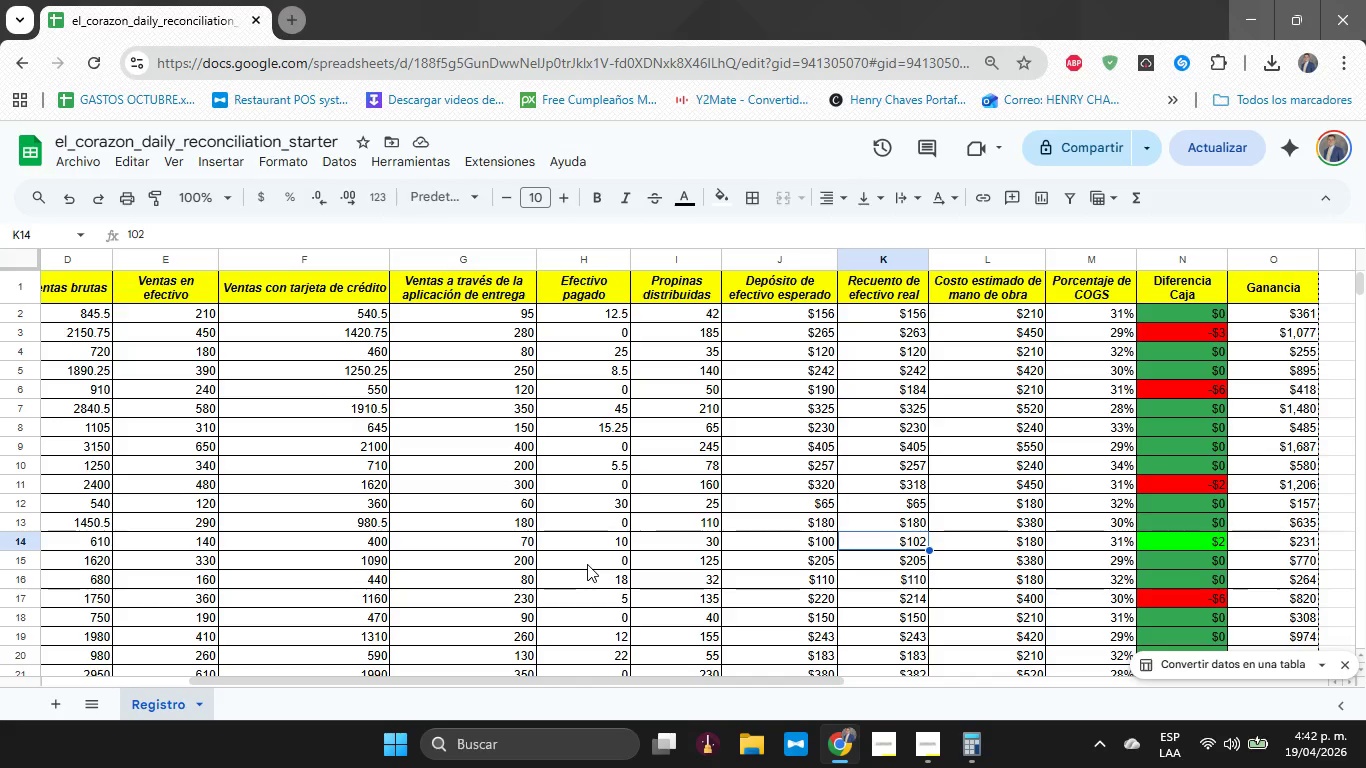 
left_click([586, 564])
 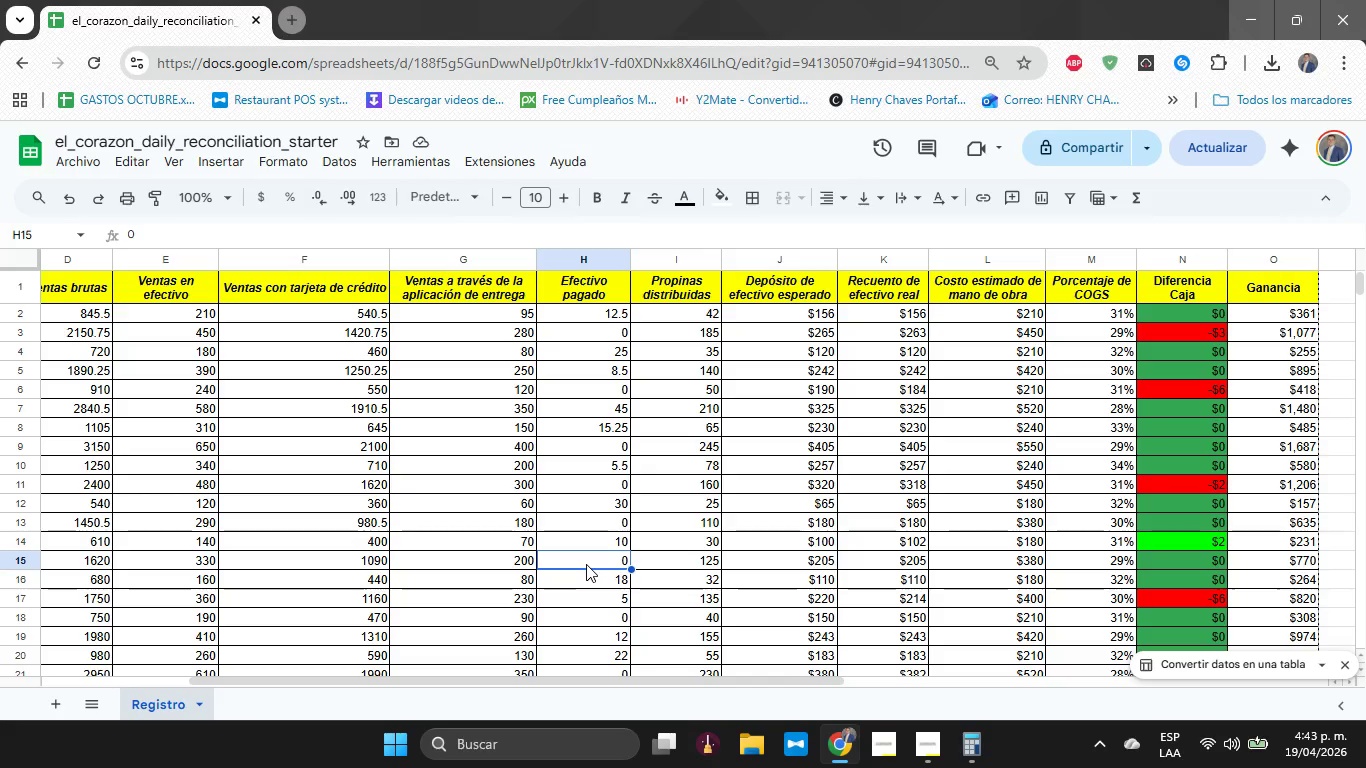 
wait(21.31)
 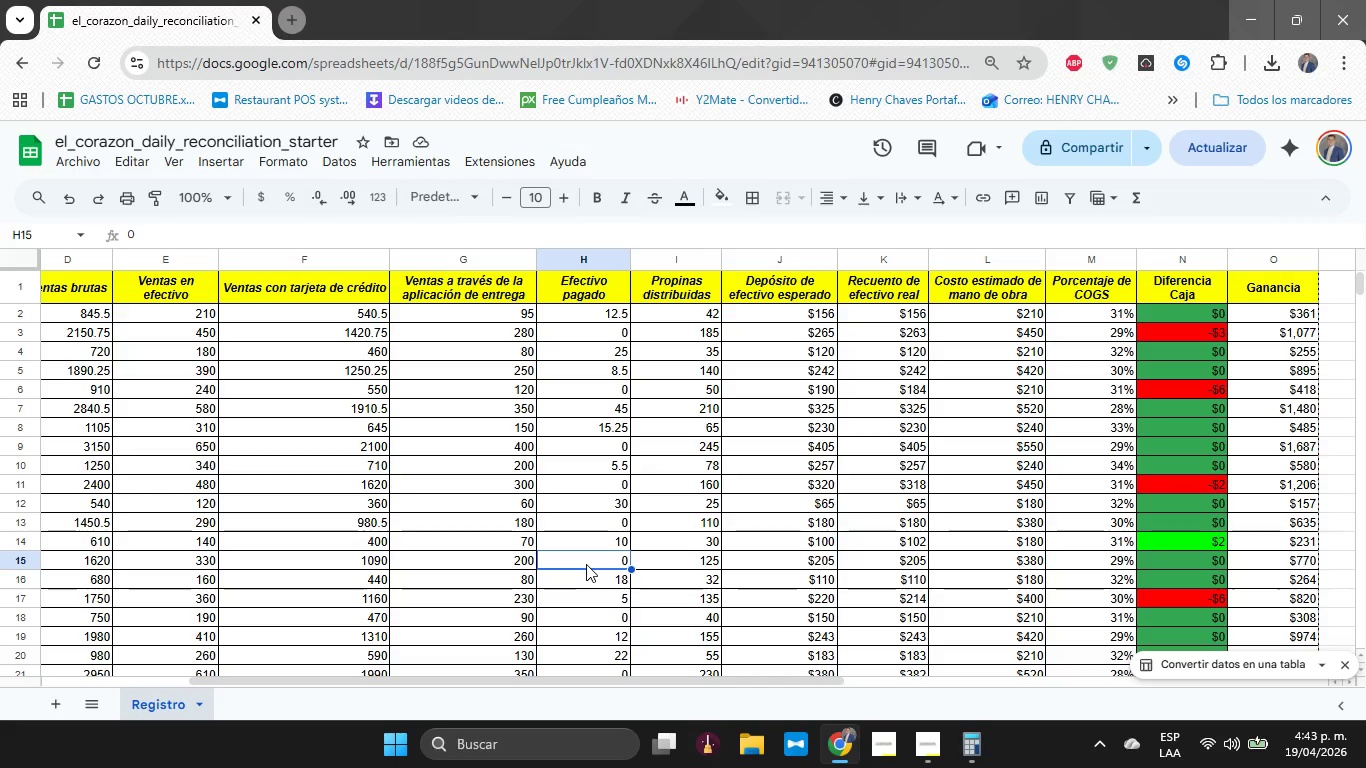 
hold_key(key=ArrowRight, duration=0.69)
 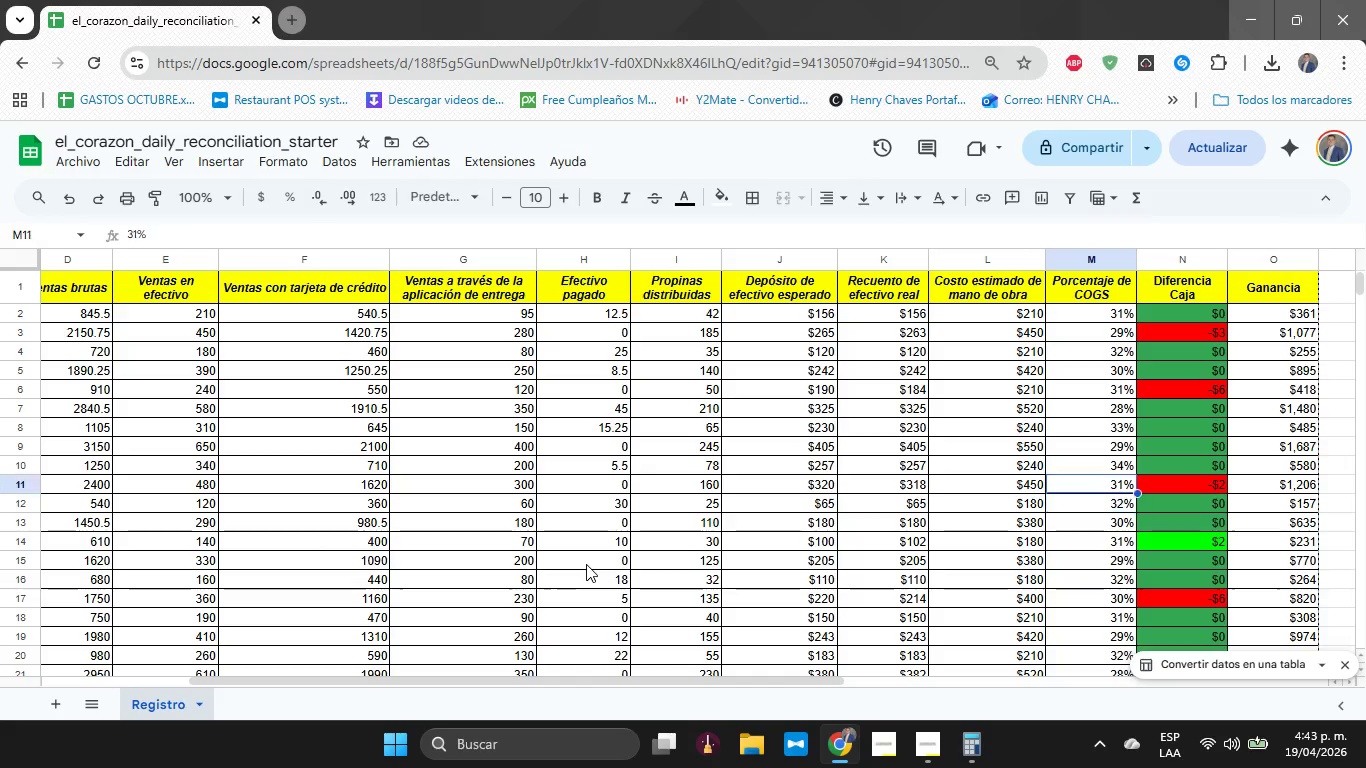 
key(ArrowUp)
 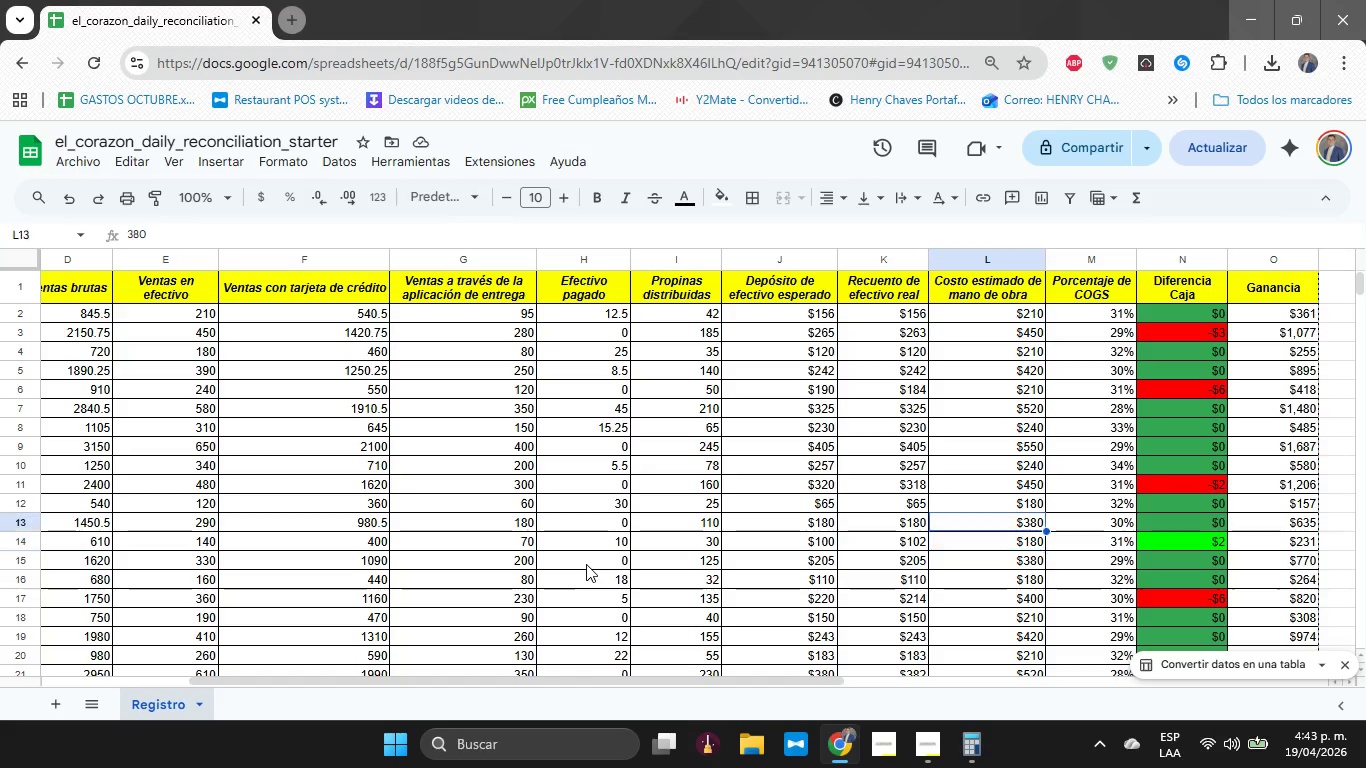 
key(ArrowUp)
 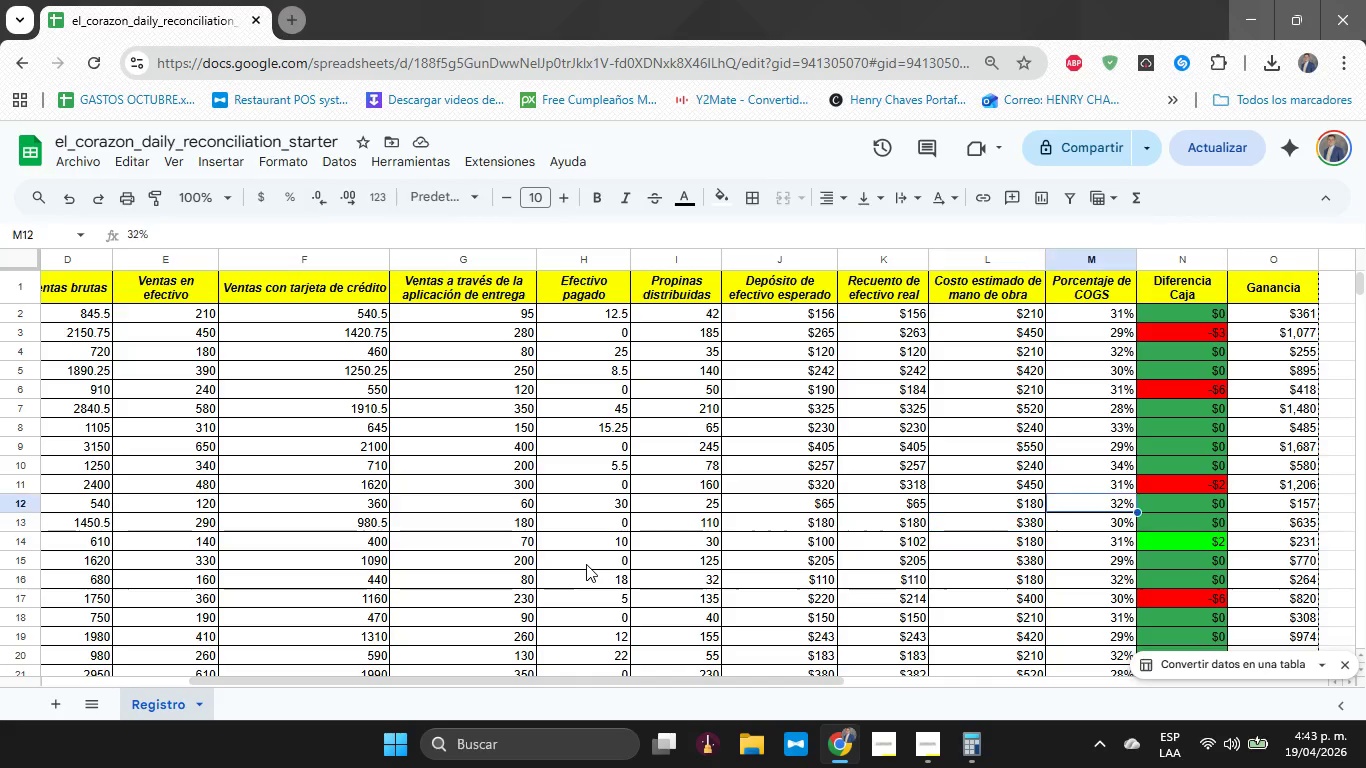 
key(ArrowUp)
 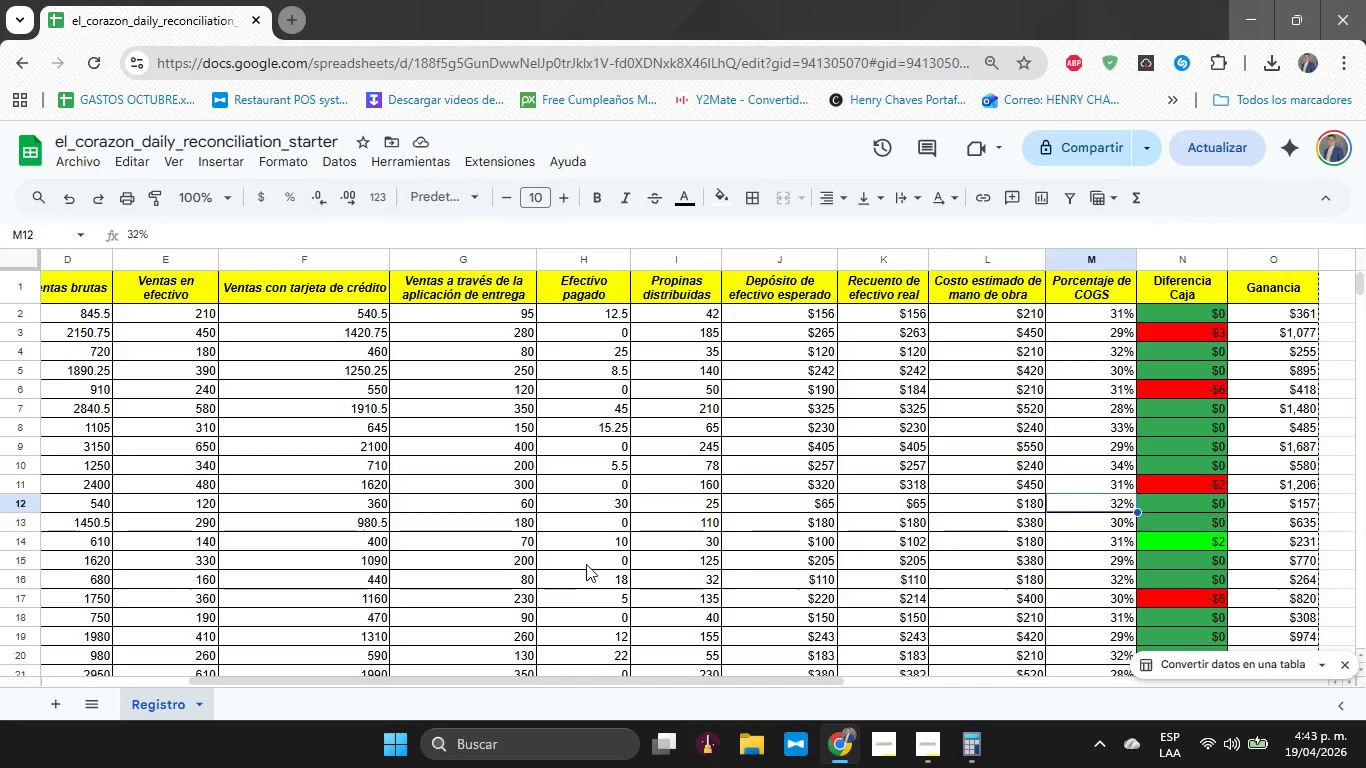 
key(ArrowRight)
 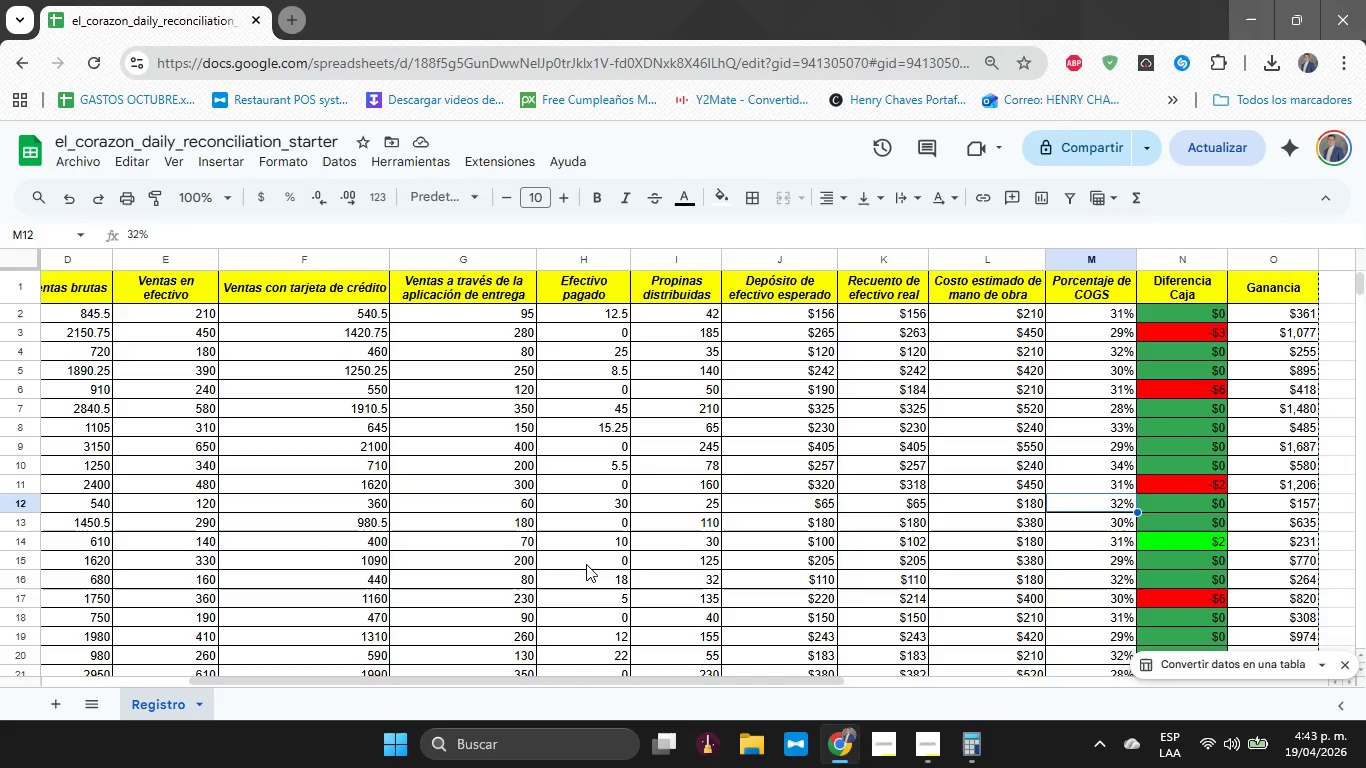 
key(ArrowUp)
 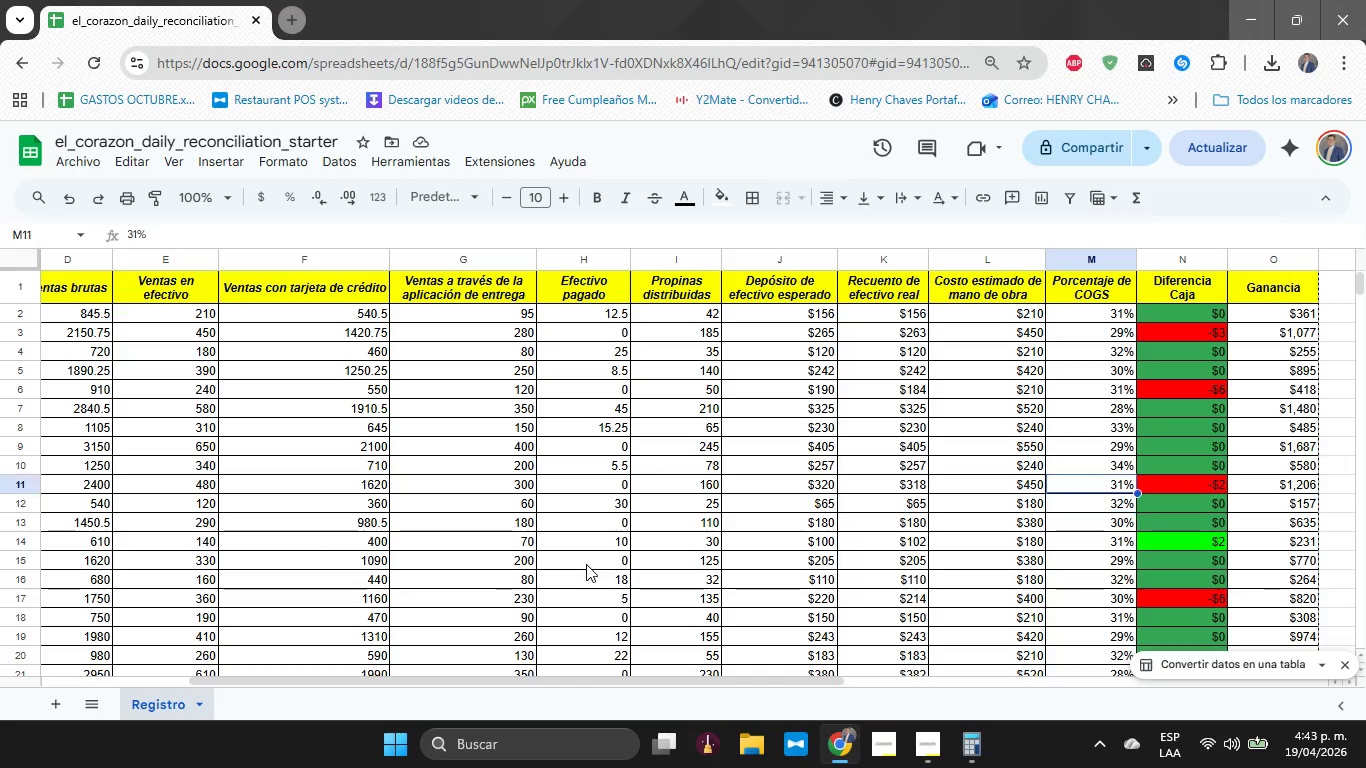 
key(ArrowRight)
 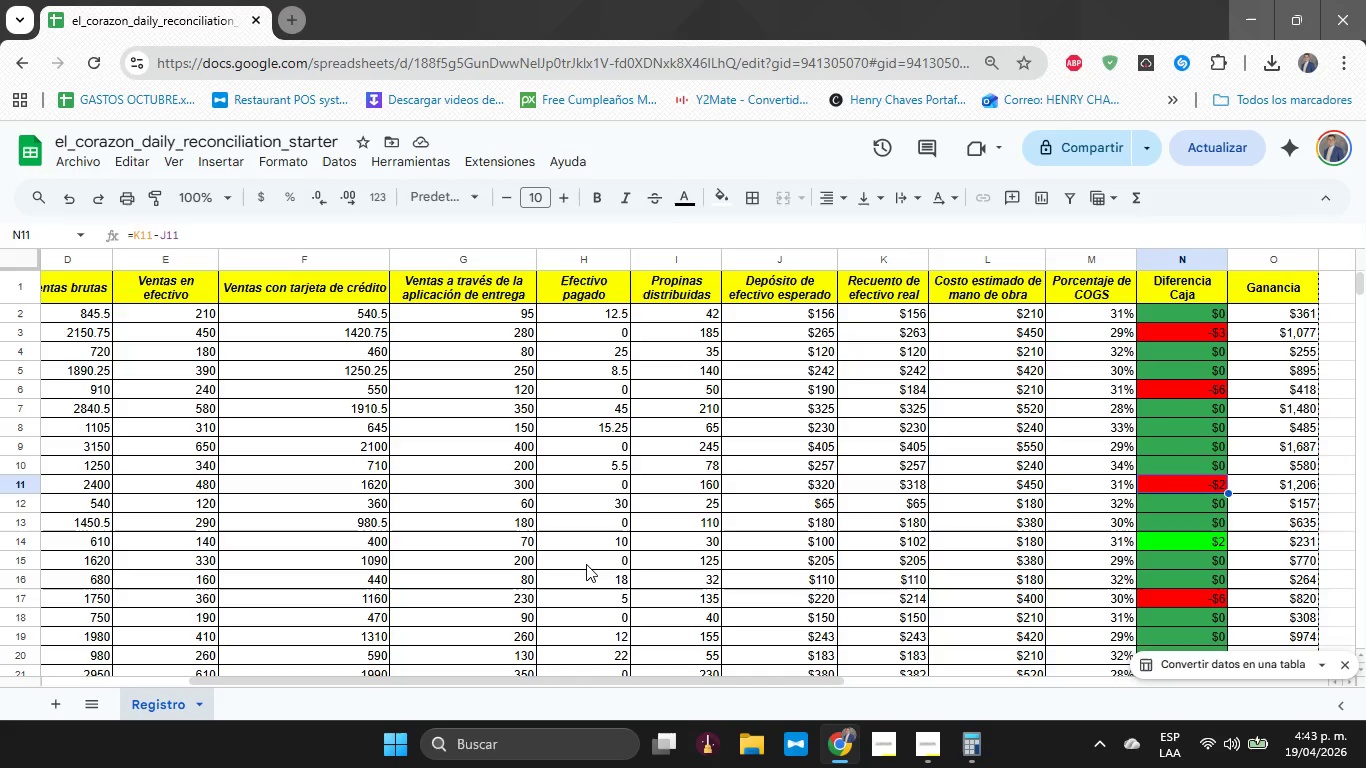 
key(ArrowUp)
 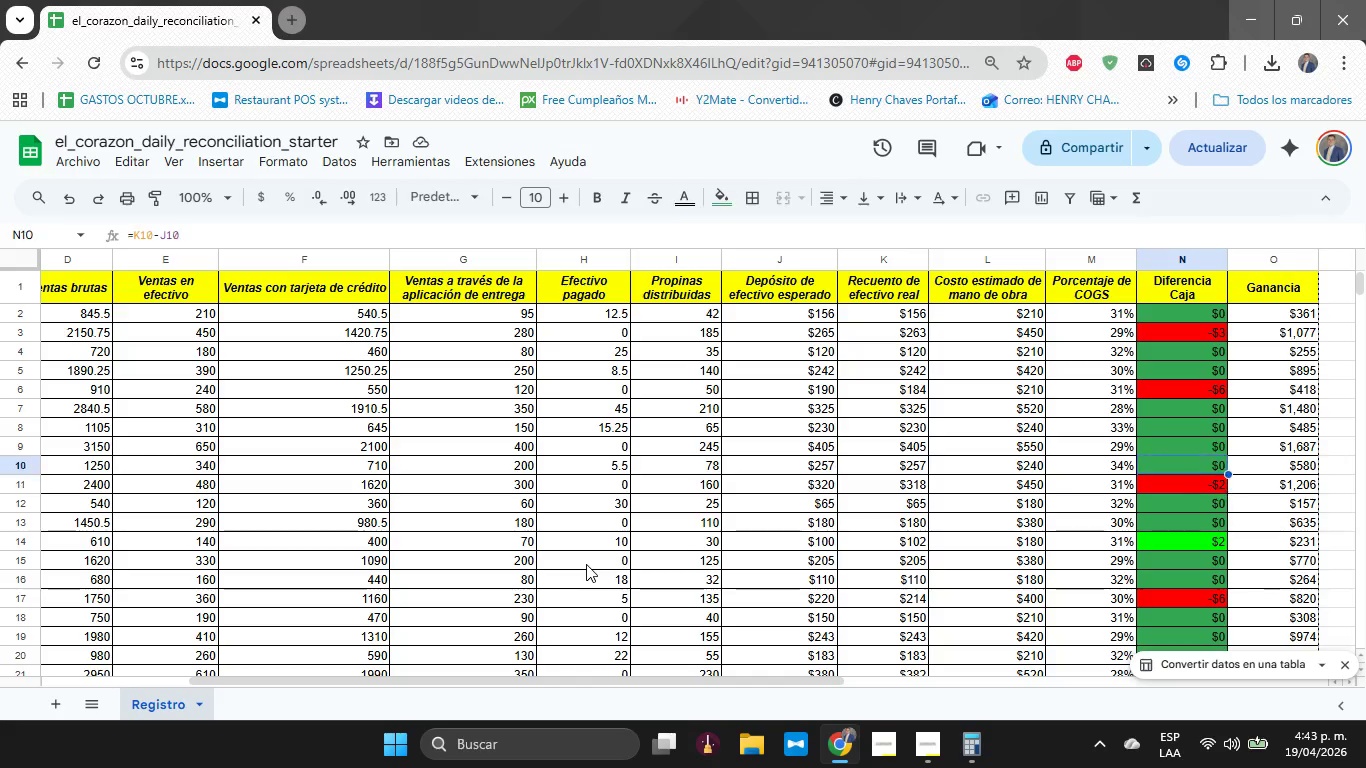 
key(ArrowUp)
 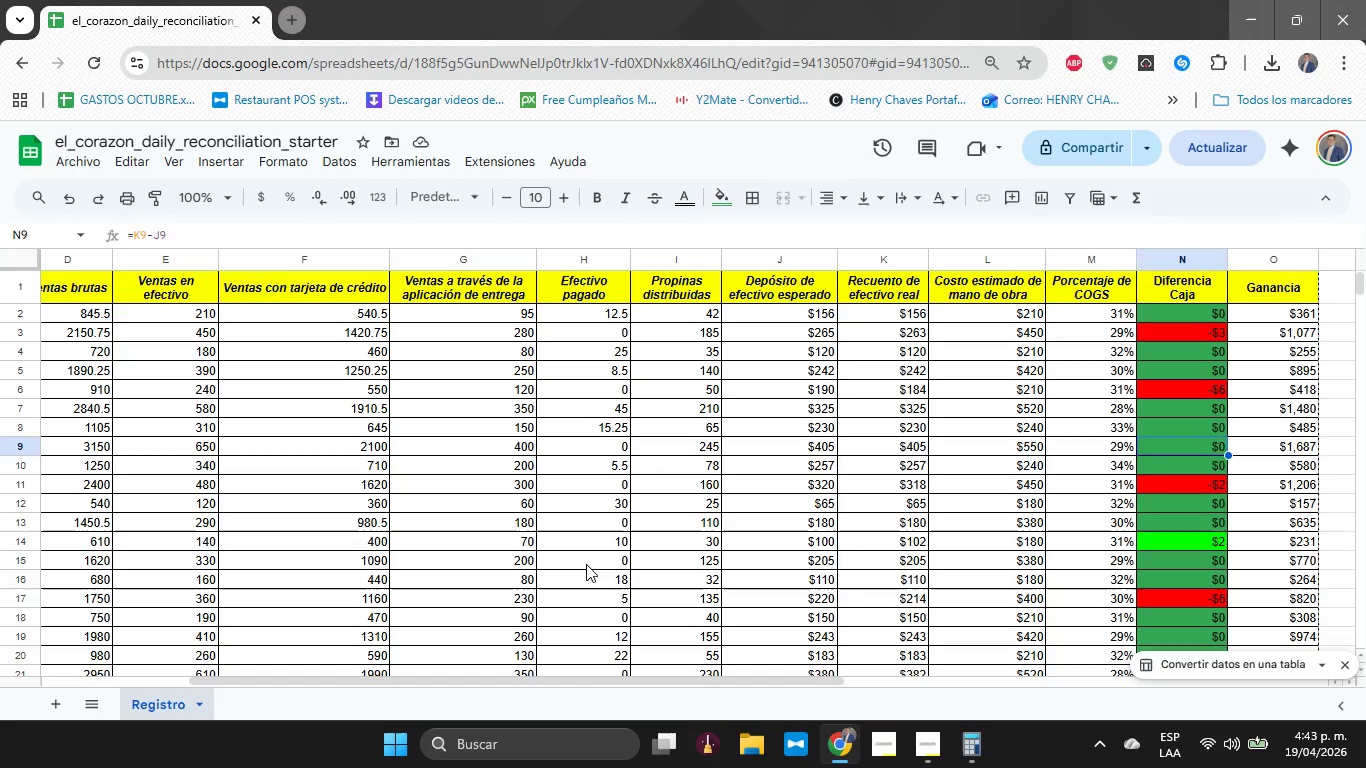 
key(ArrowRight)
 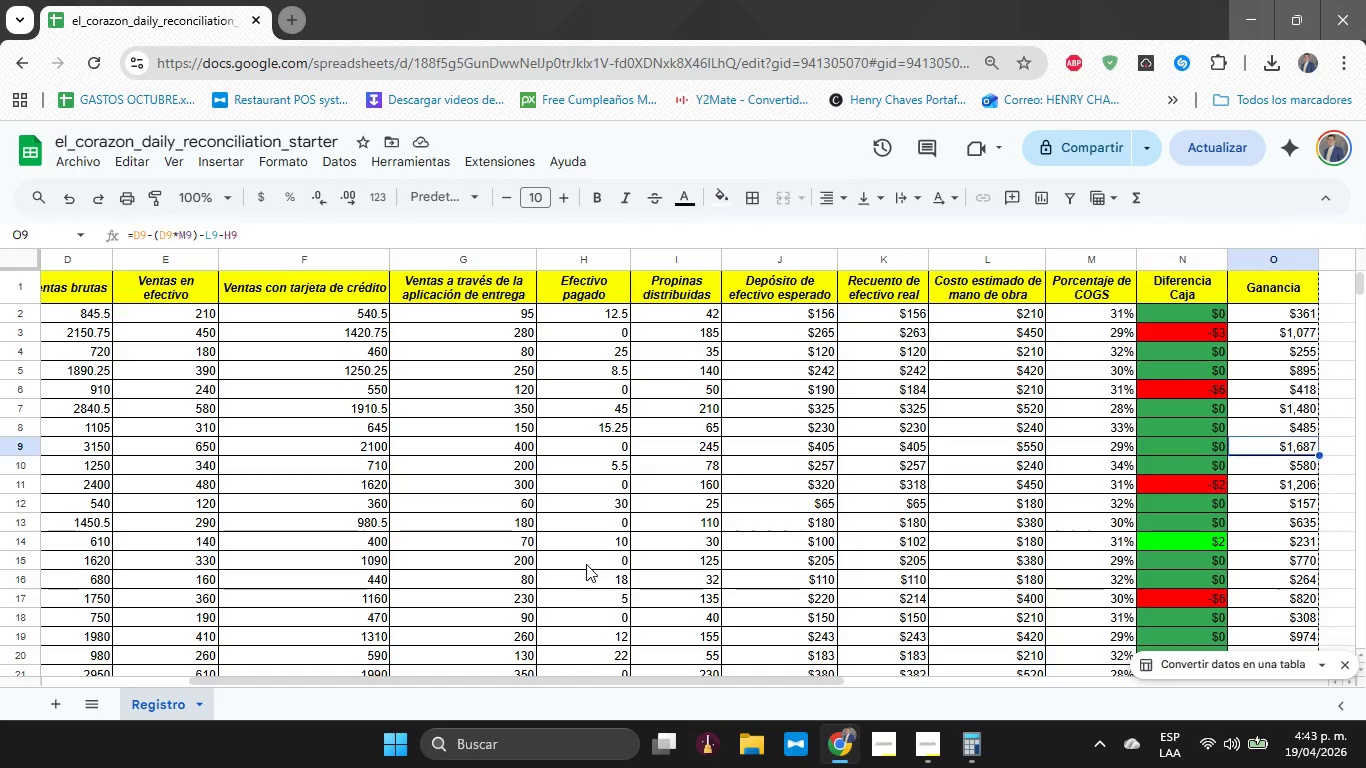 
key(ArrowUp)
 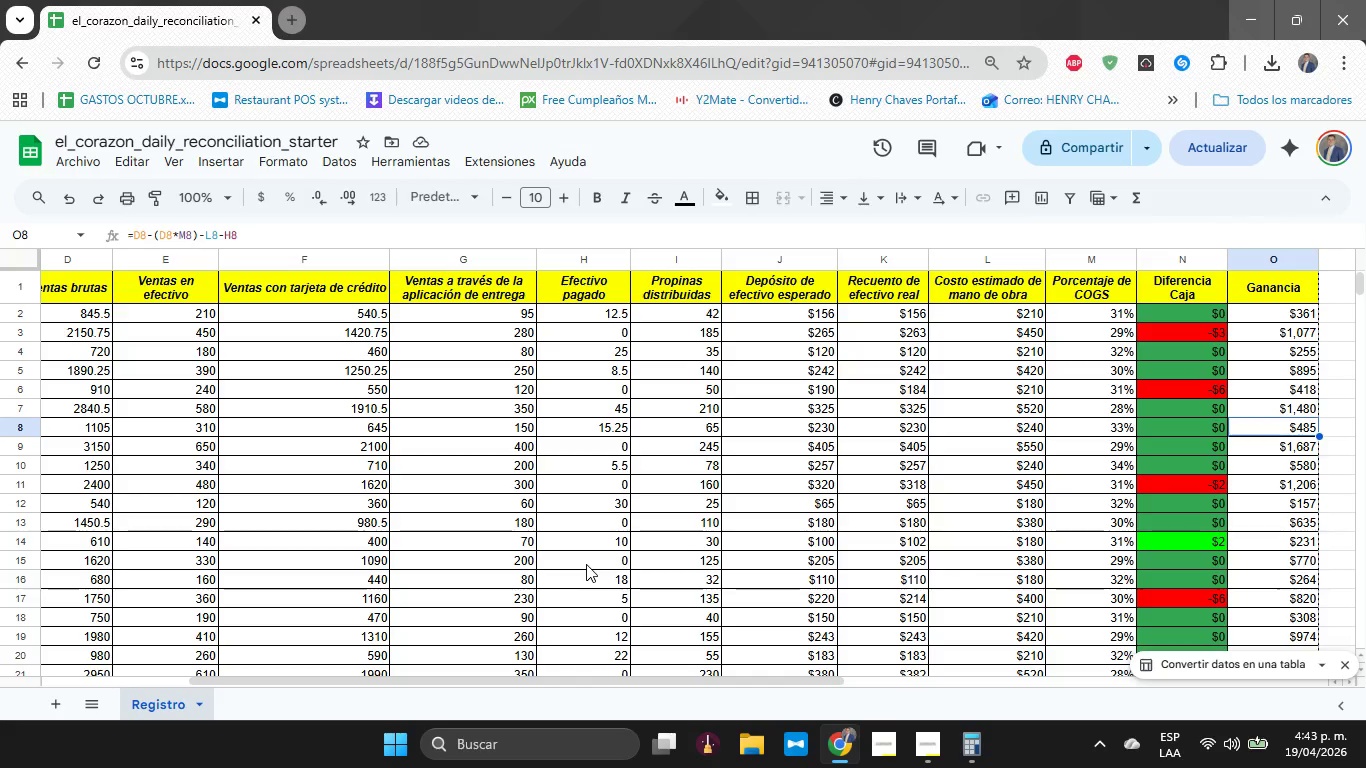 
key(ArrowUp)
 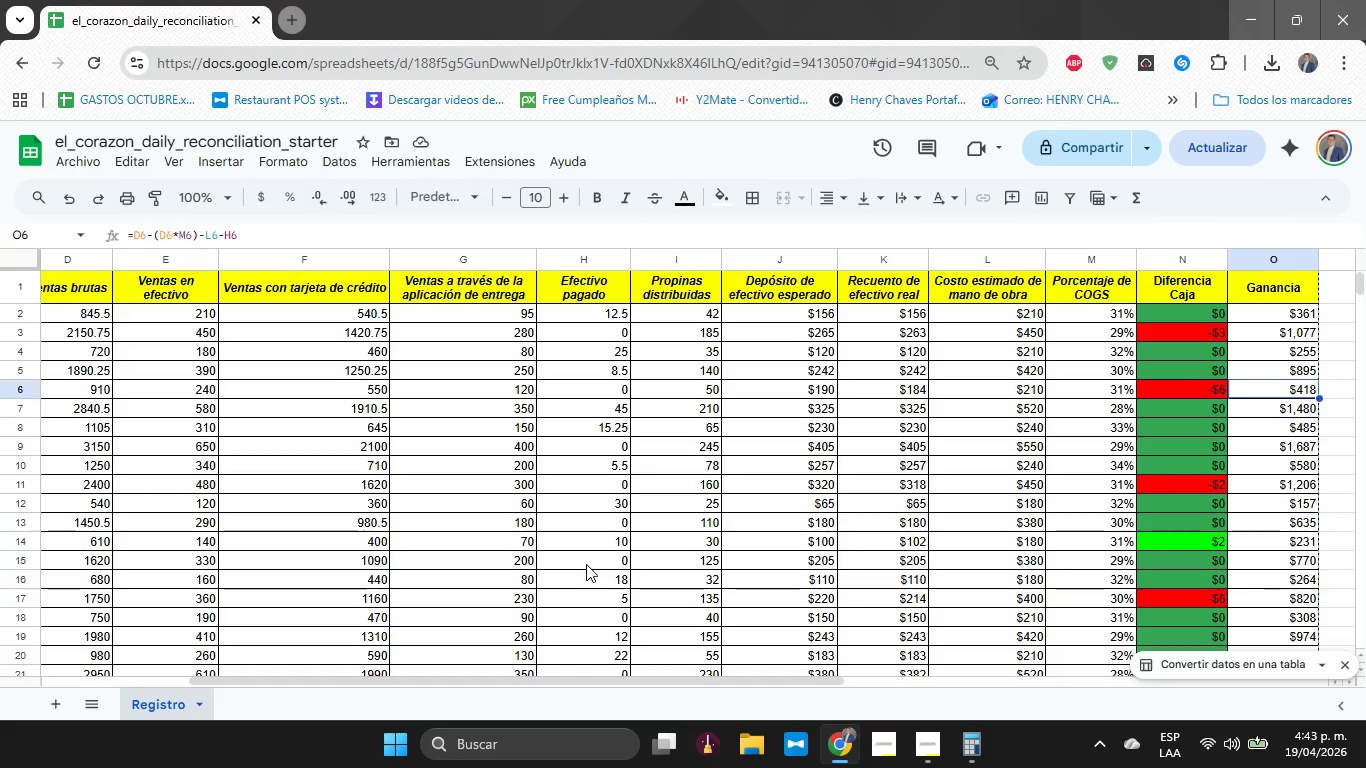 
key(ArrowUp)
 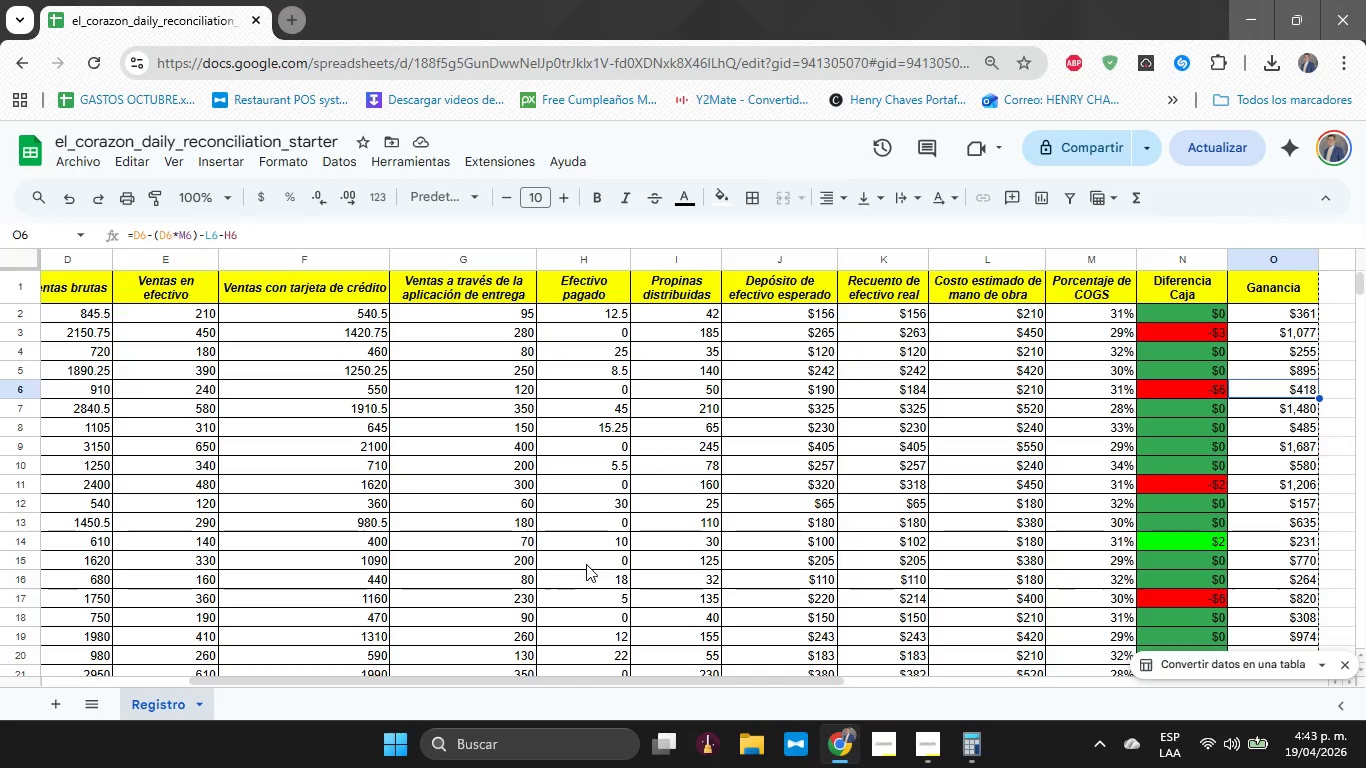 
key(ArrowUp)
 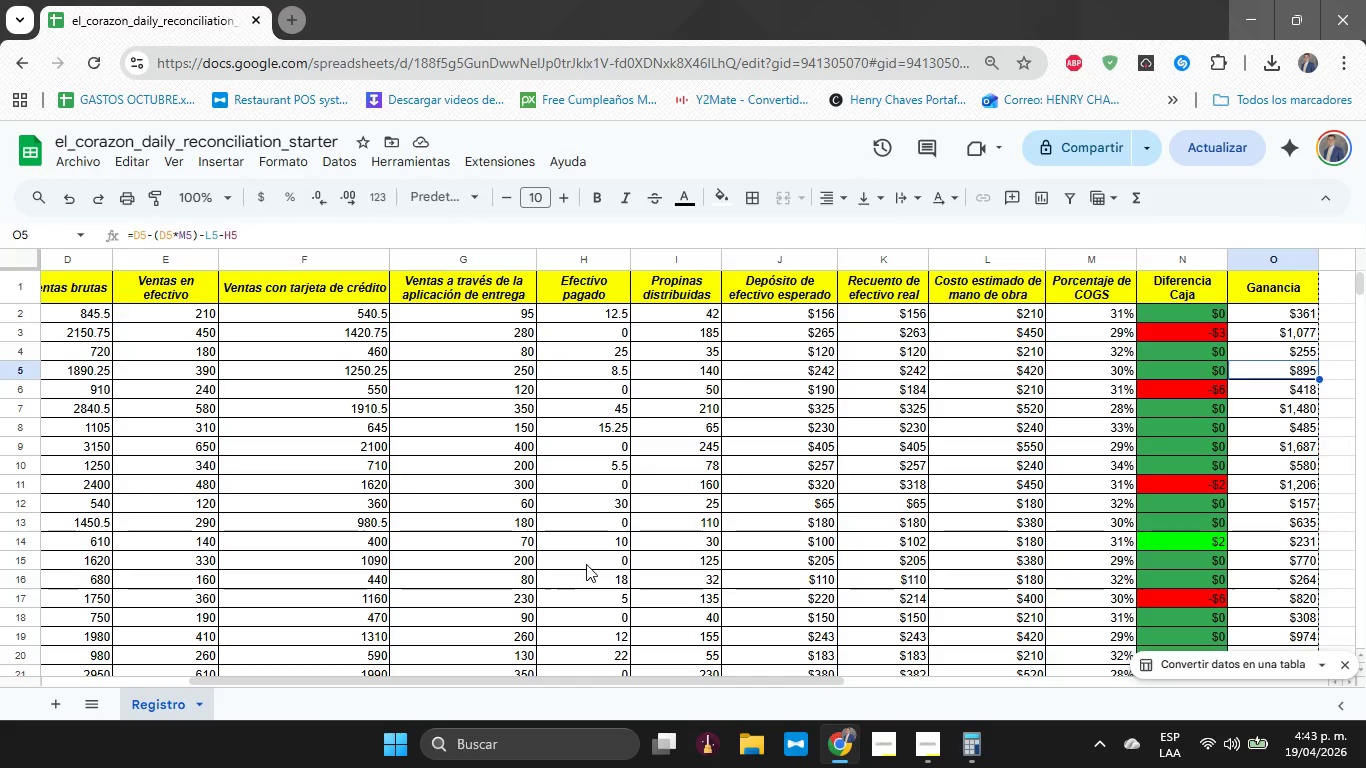 
key(ArrowUp)
 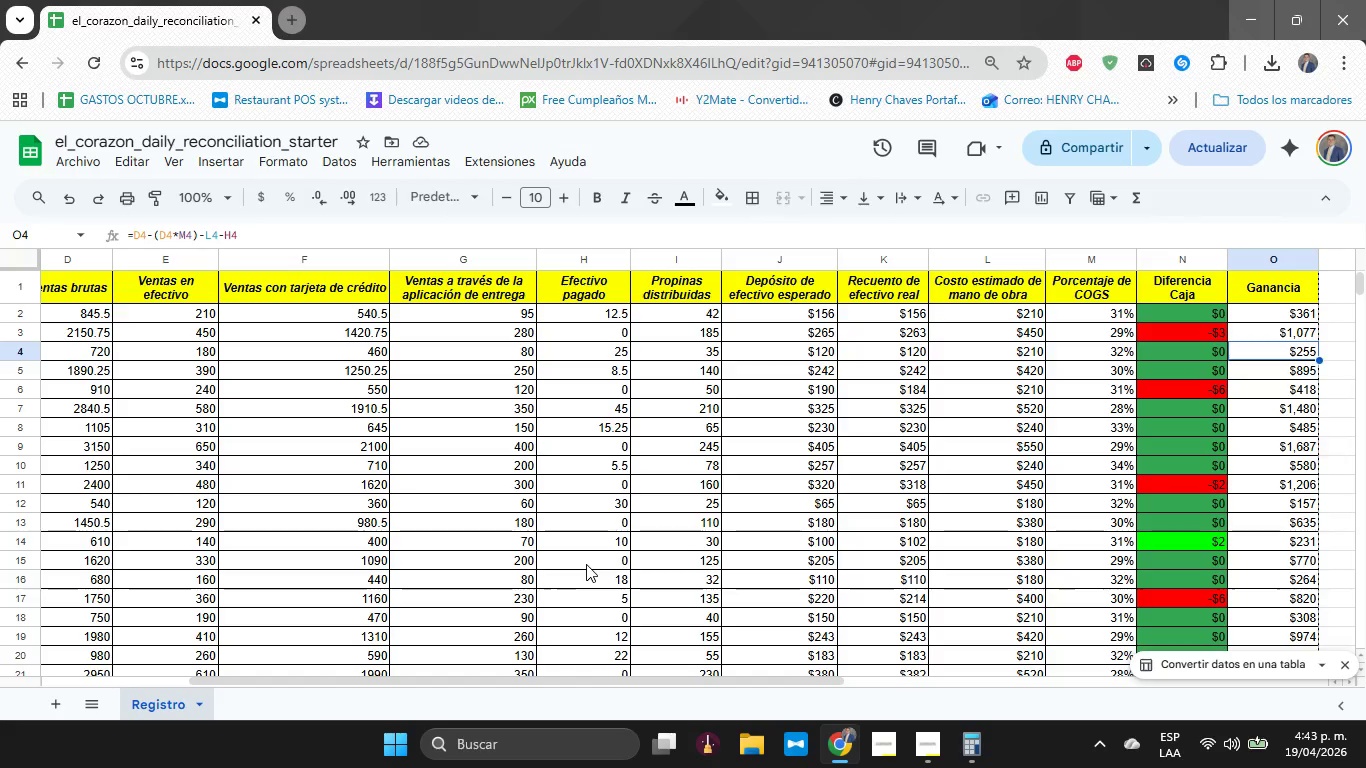 
key(ArrowUp)
 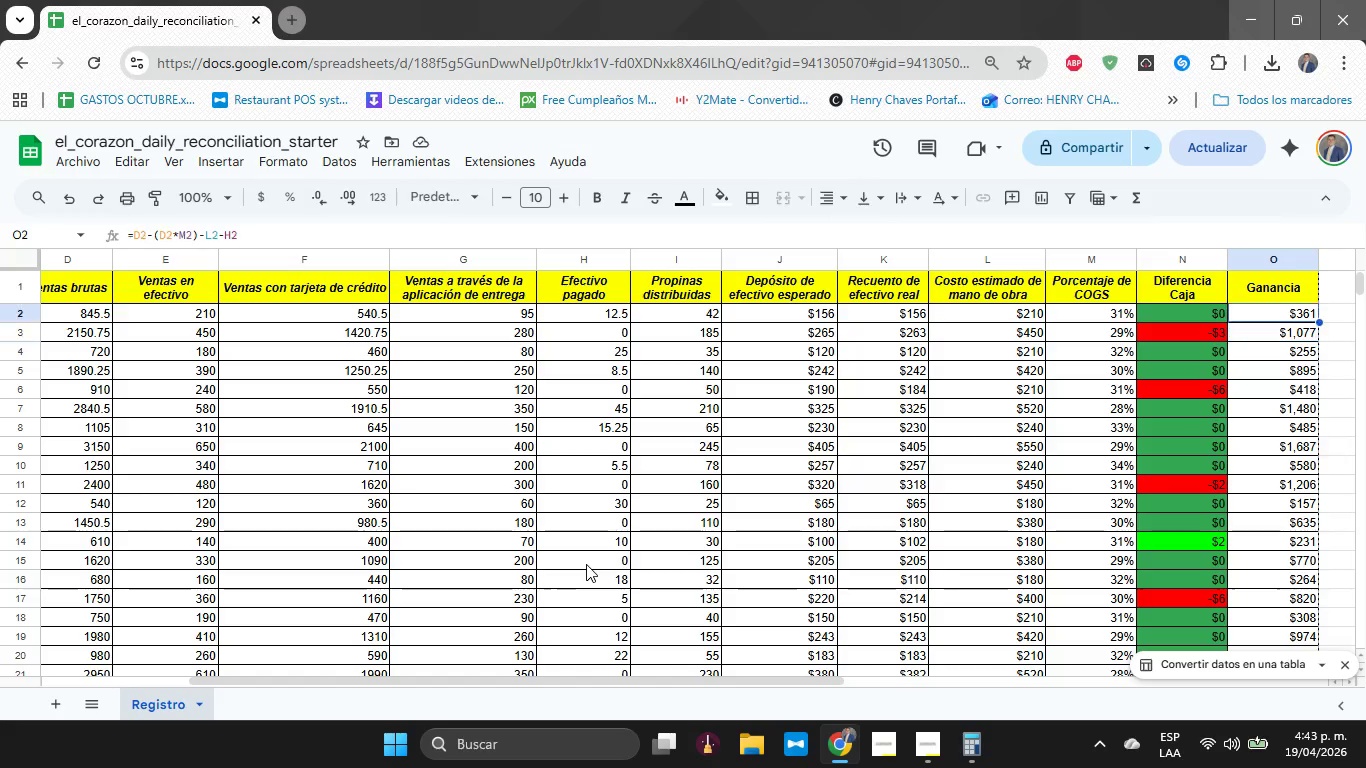 
key(ArrowUp)
 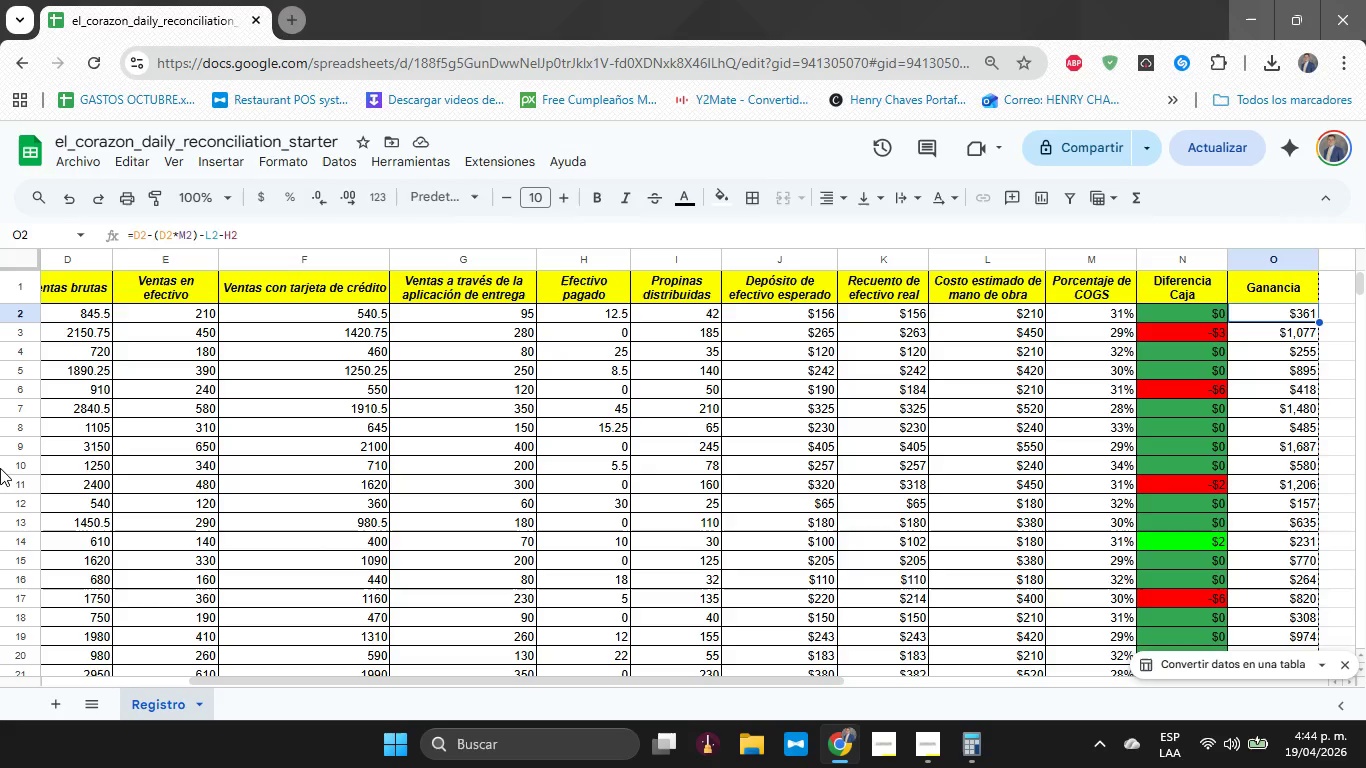 
wait(108.62)
 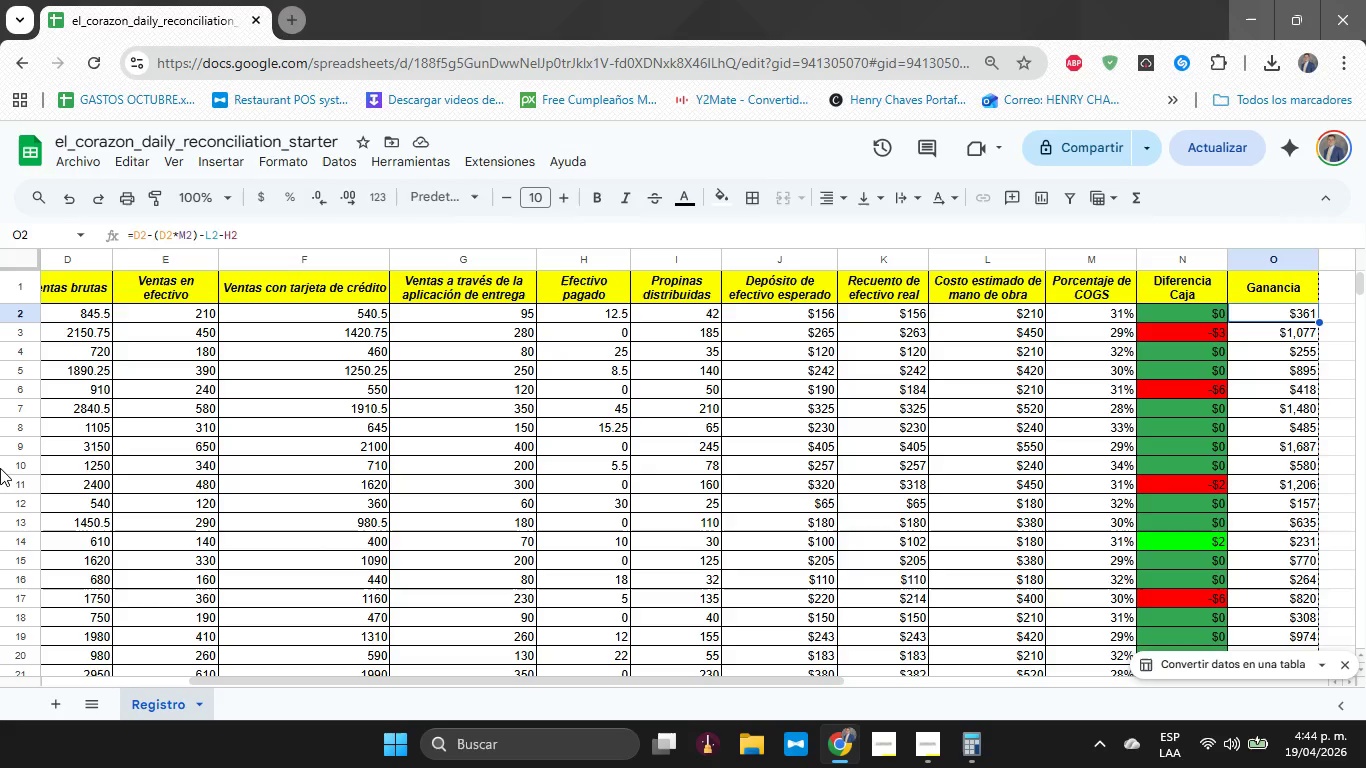 
left_click([1097, 312])
 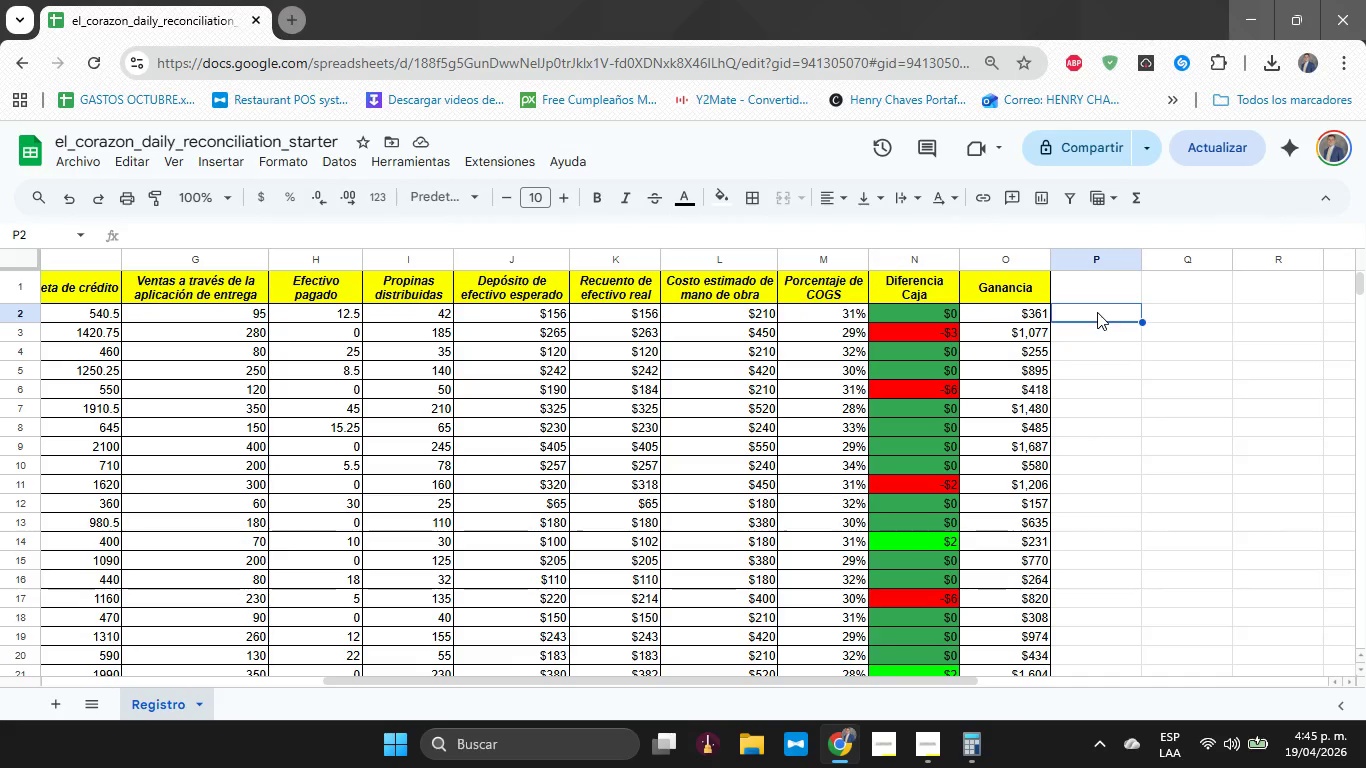 
type()E2=F2)
 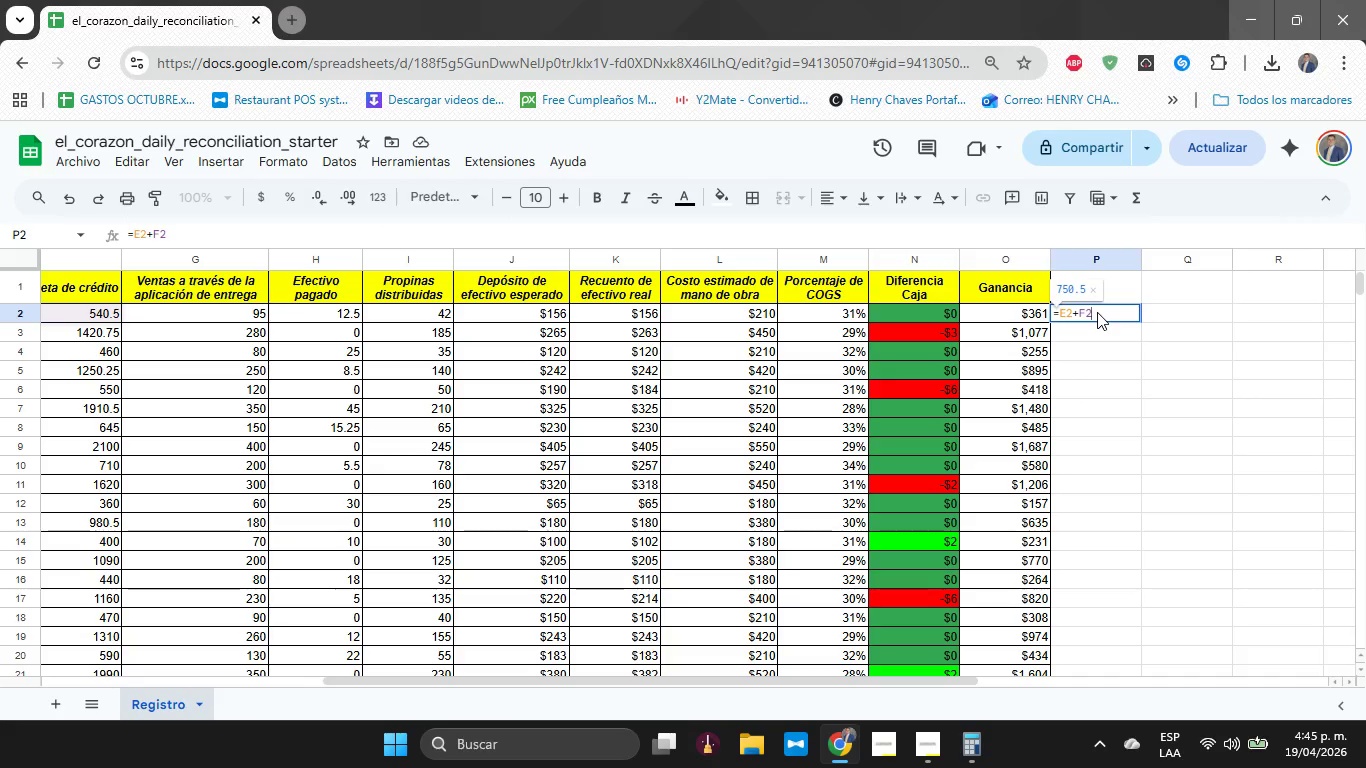 
wait(8.16)
 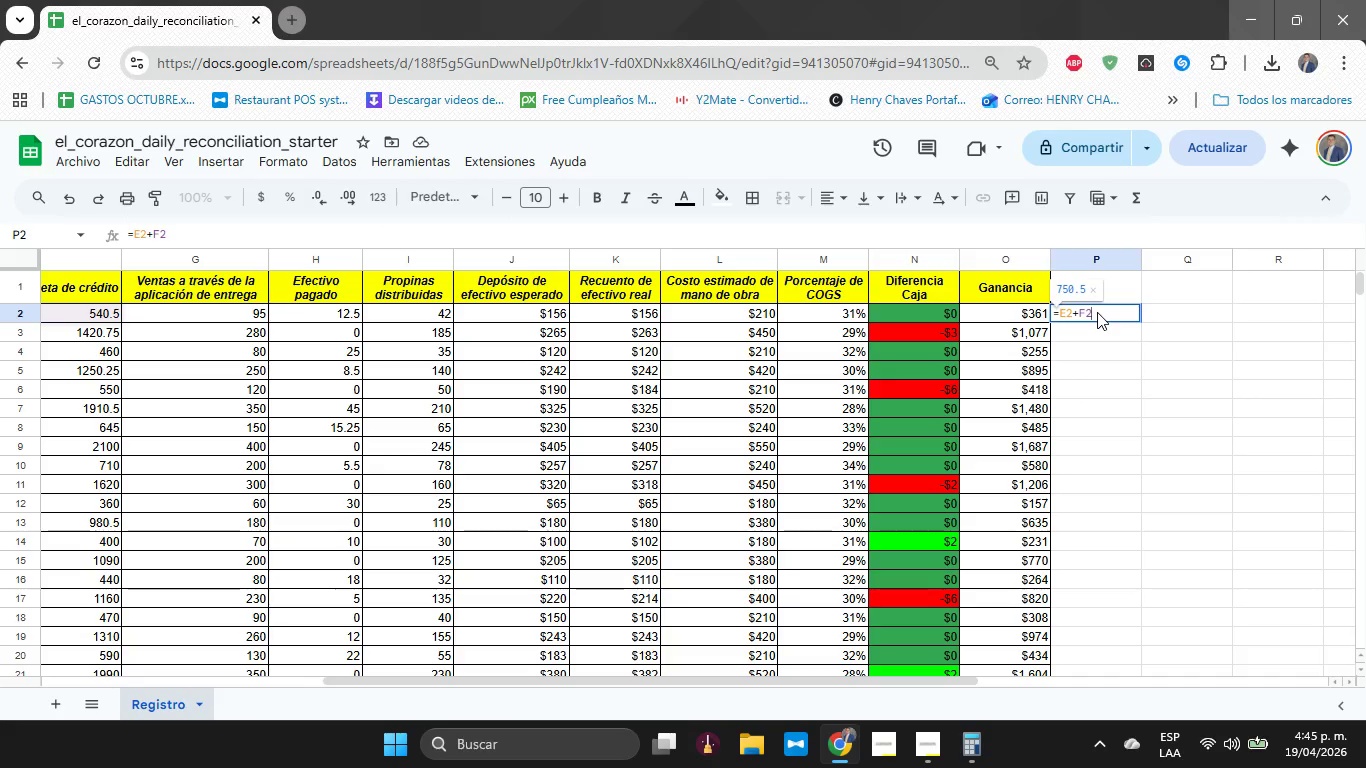 
type(=G2)
 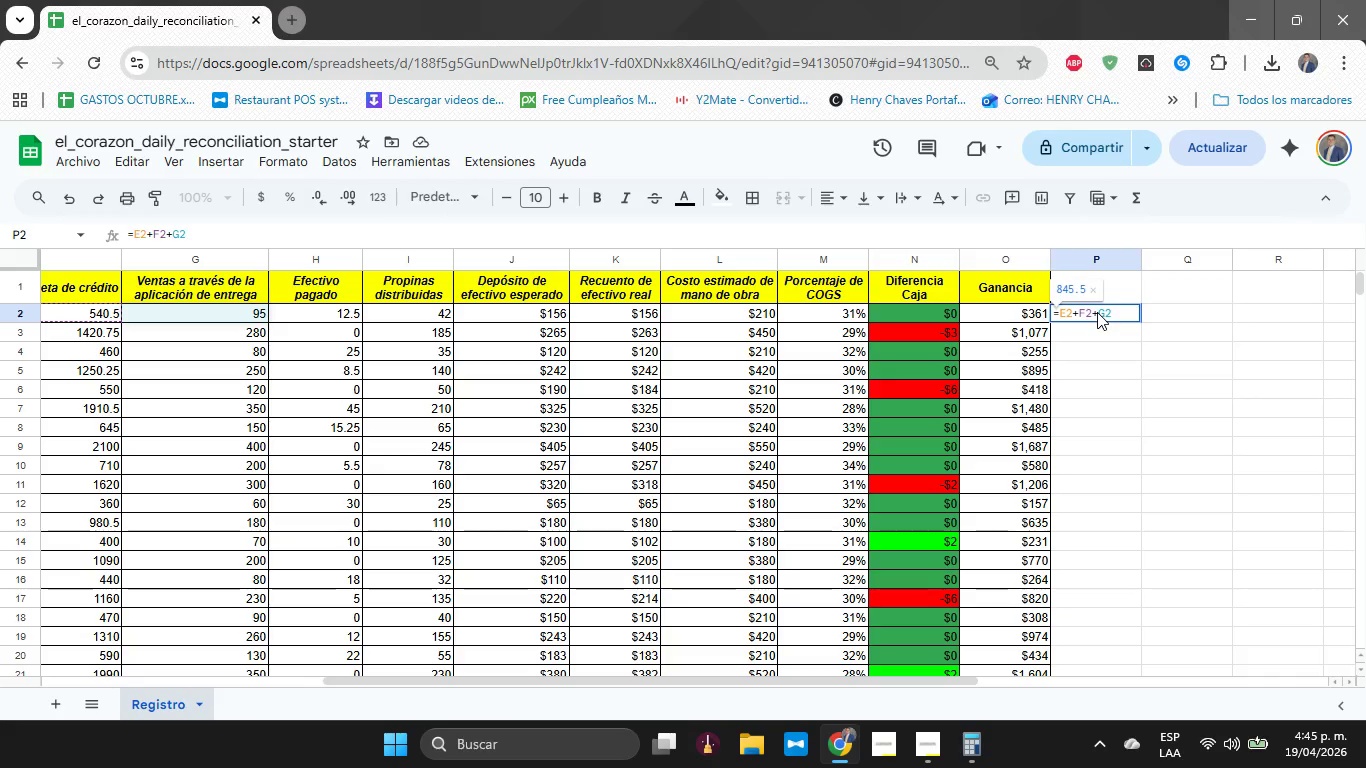 
key(Enter)
 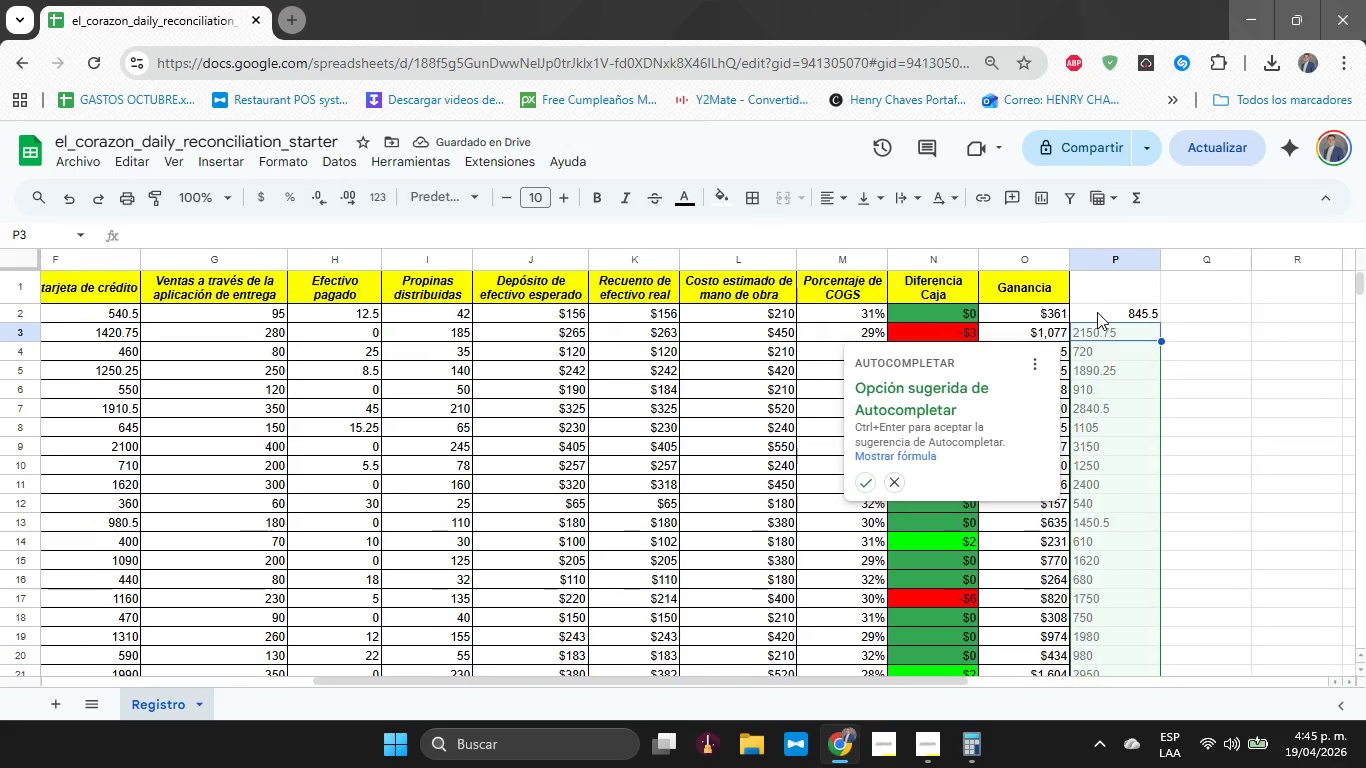 
wait(8.2)
 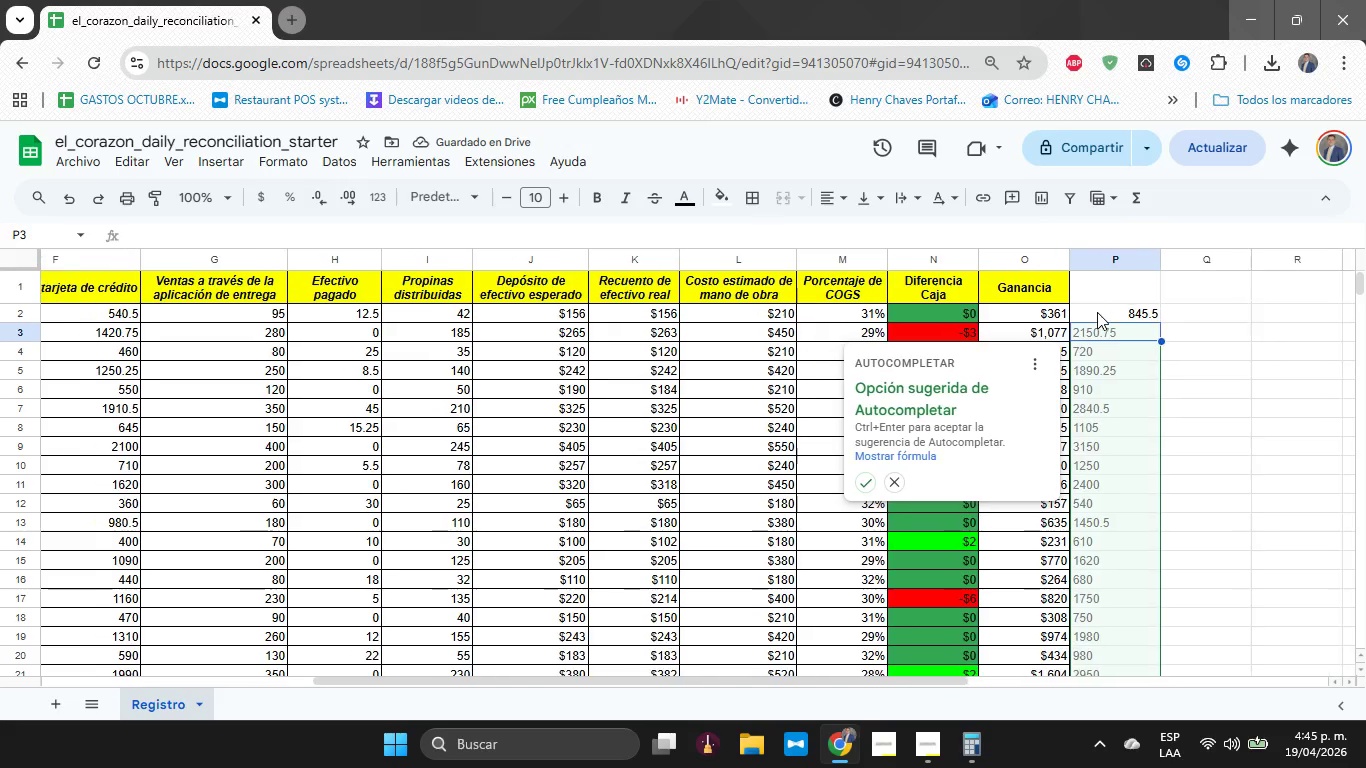 
left_click([1041, 485])
 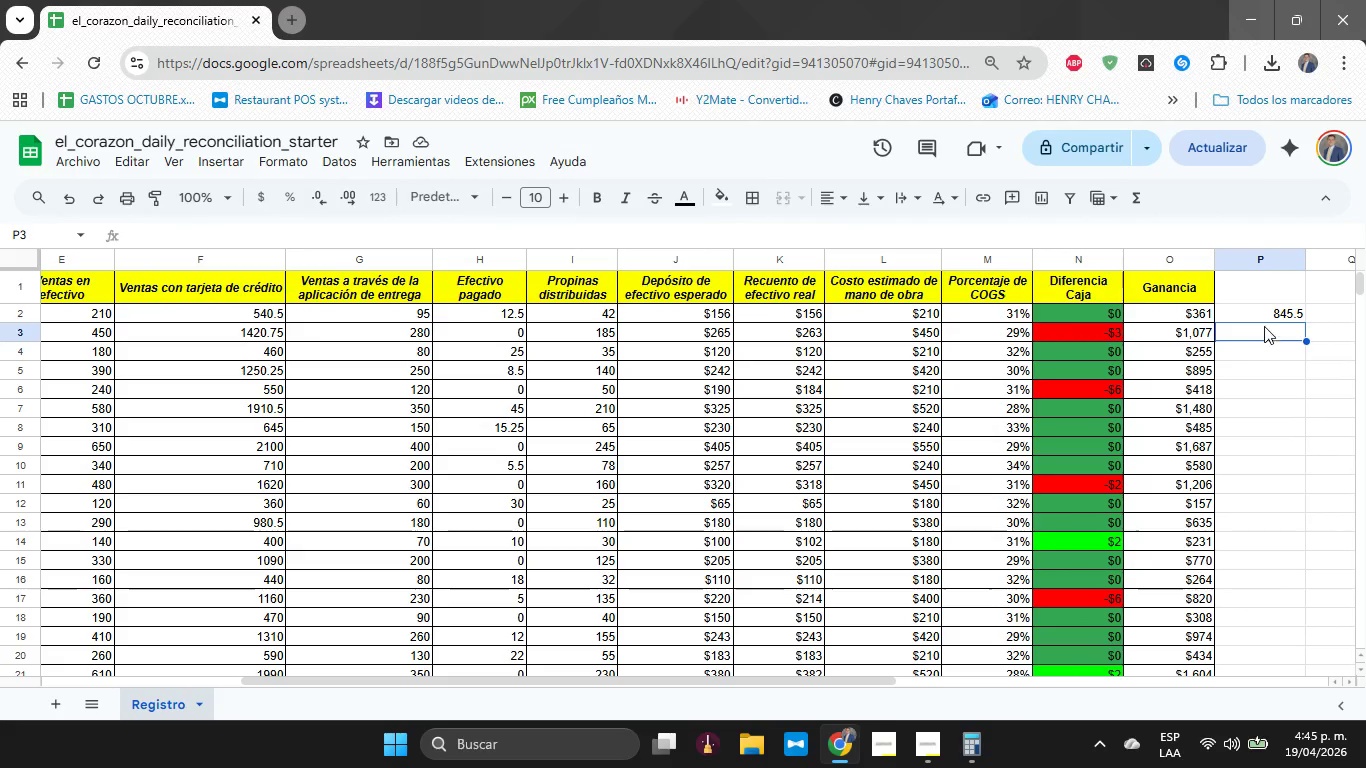 
left_click([1268, 319])
 